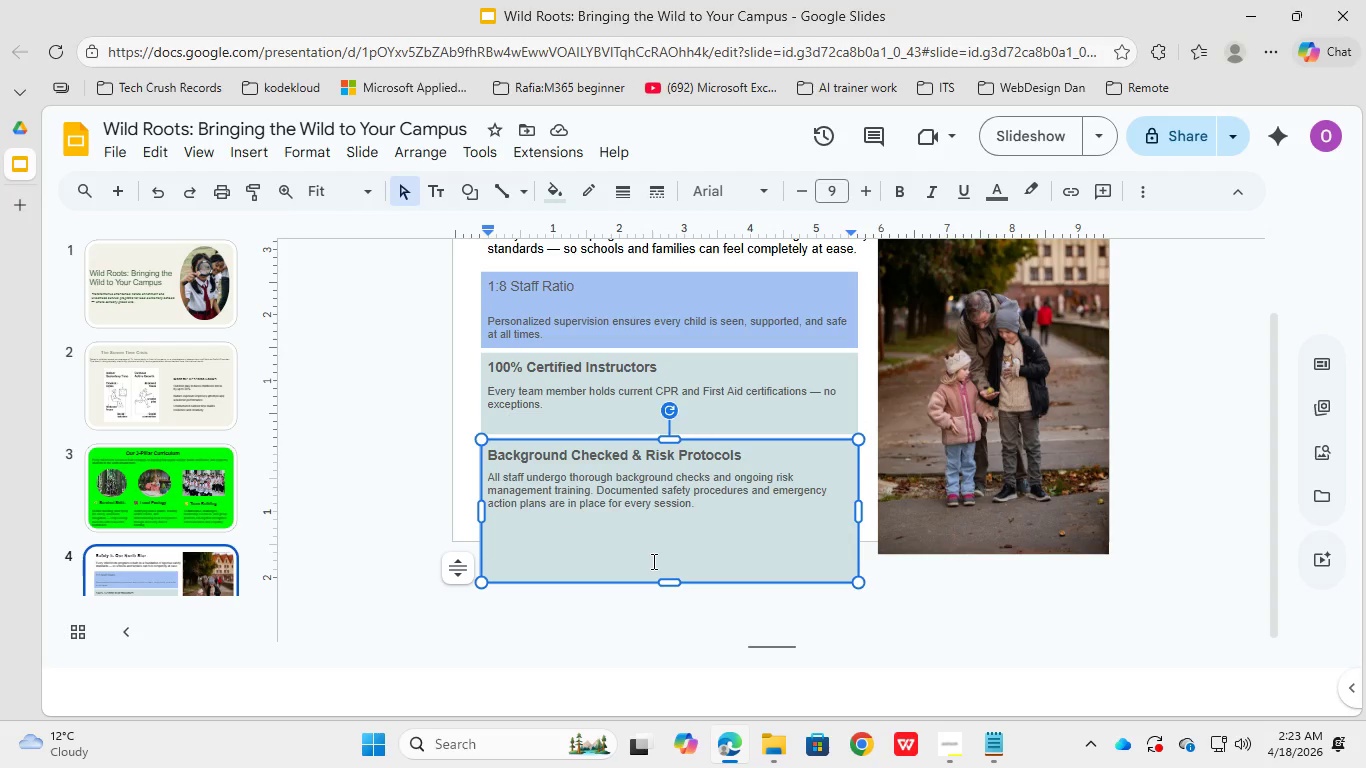 
hold_key(key=Backspace, duration=0.48)
 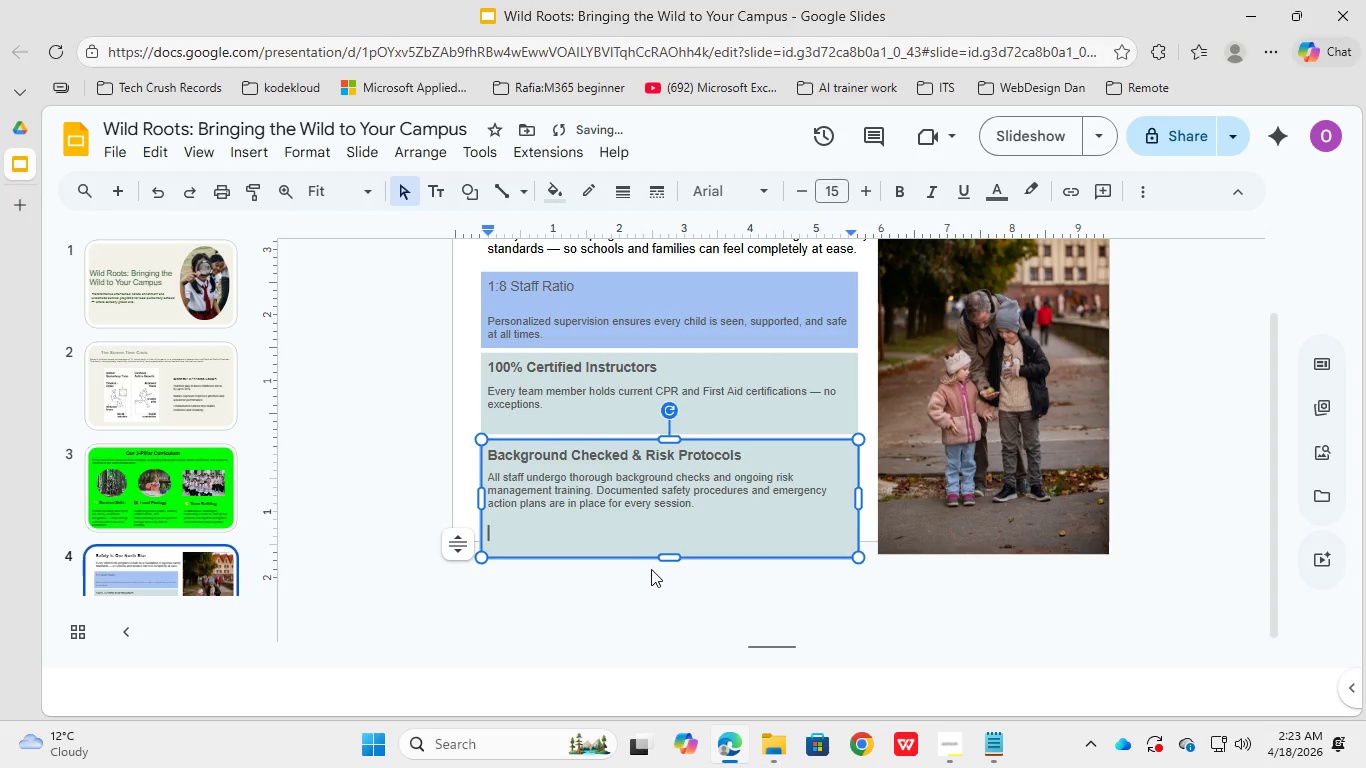 
key(Backspace)
 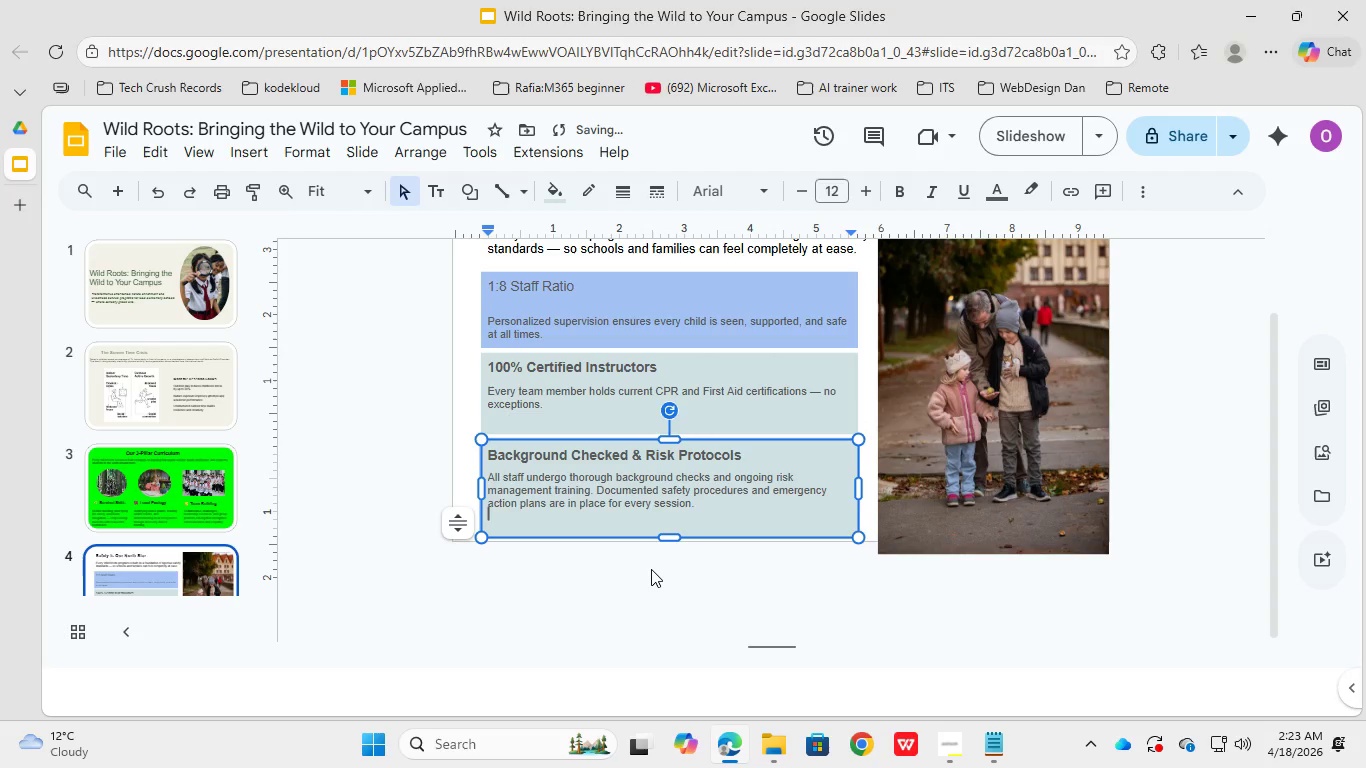 
key(Backspace)
 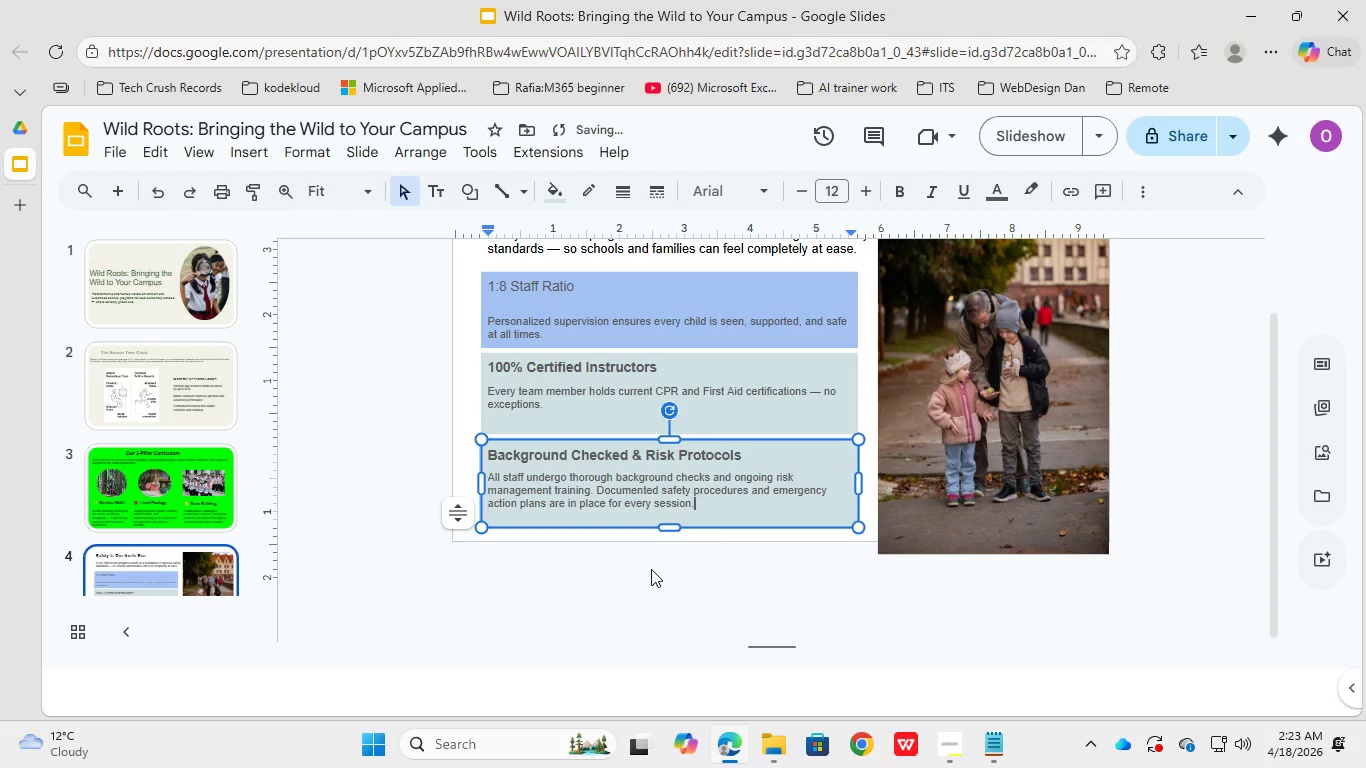 
key(Backspace)
 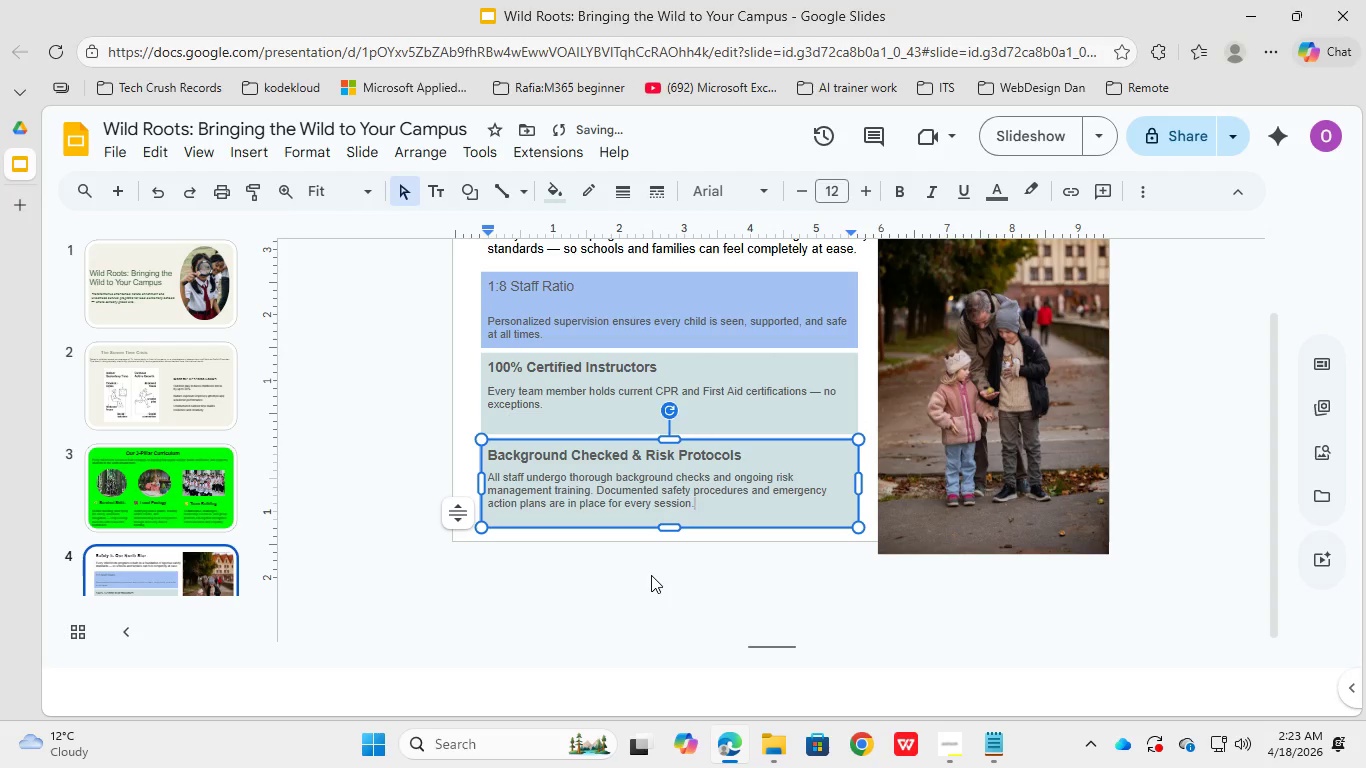 
key(Backspace)
 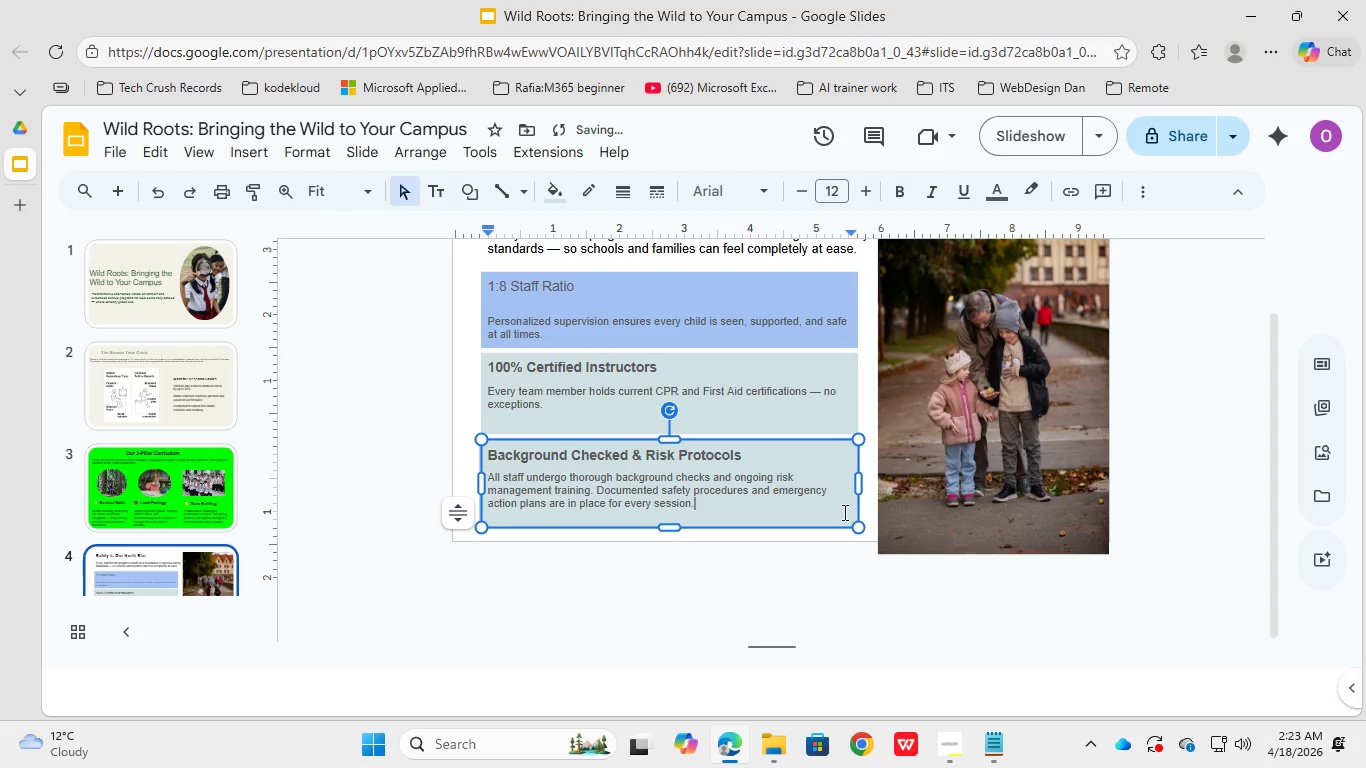 
left_click([963, 485])
 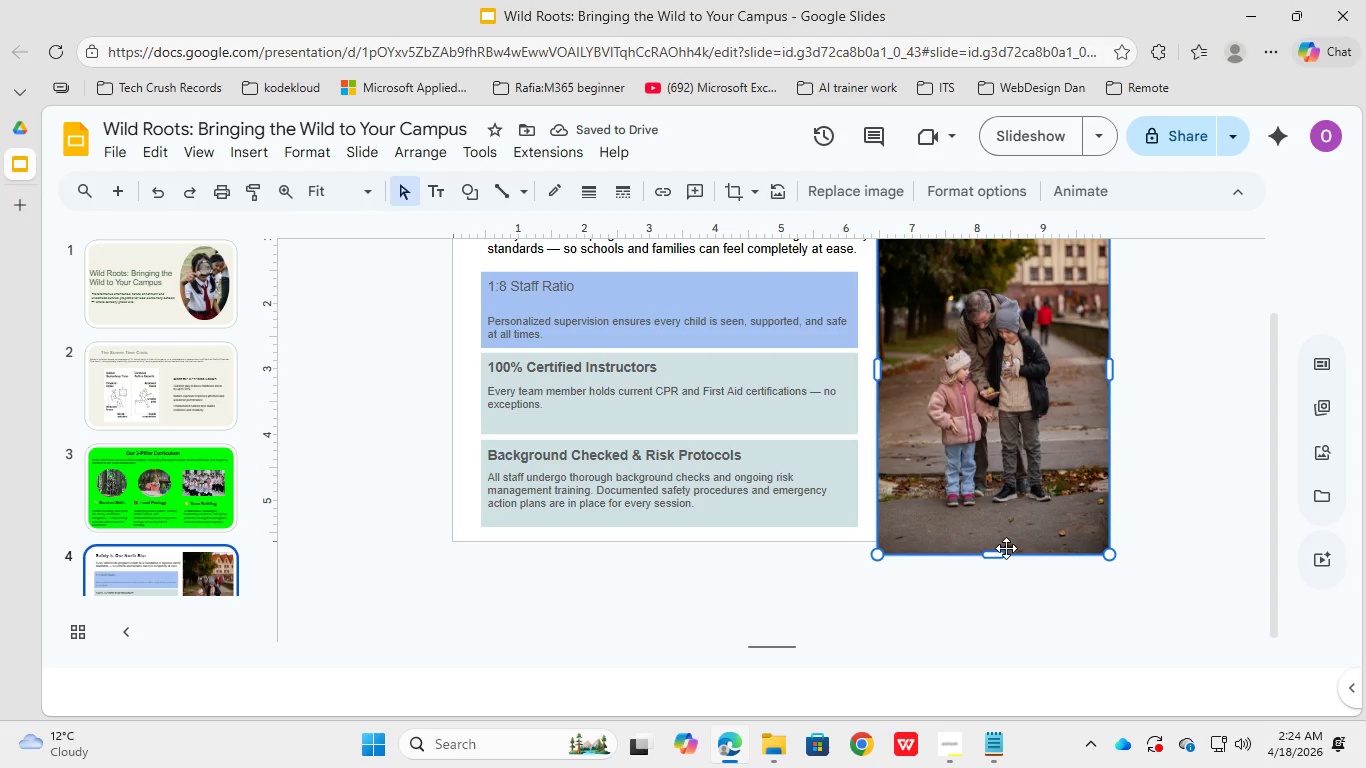 
left_click([1005, 547])
 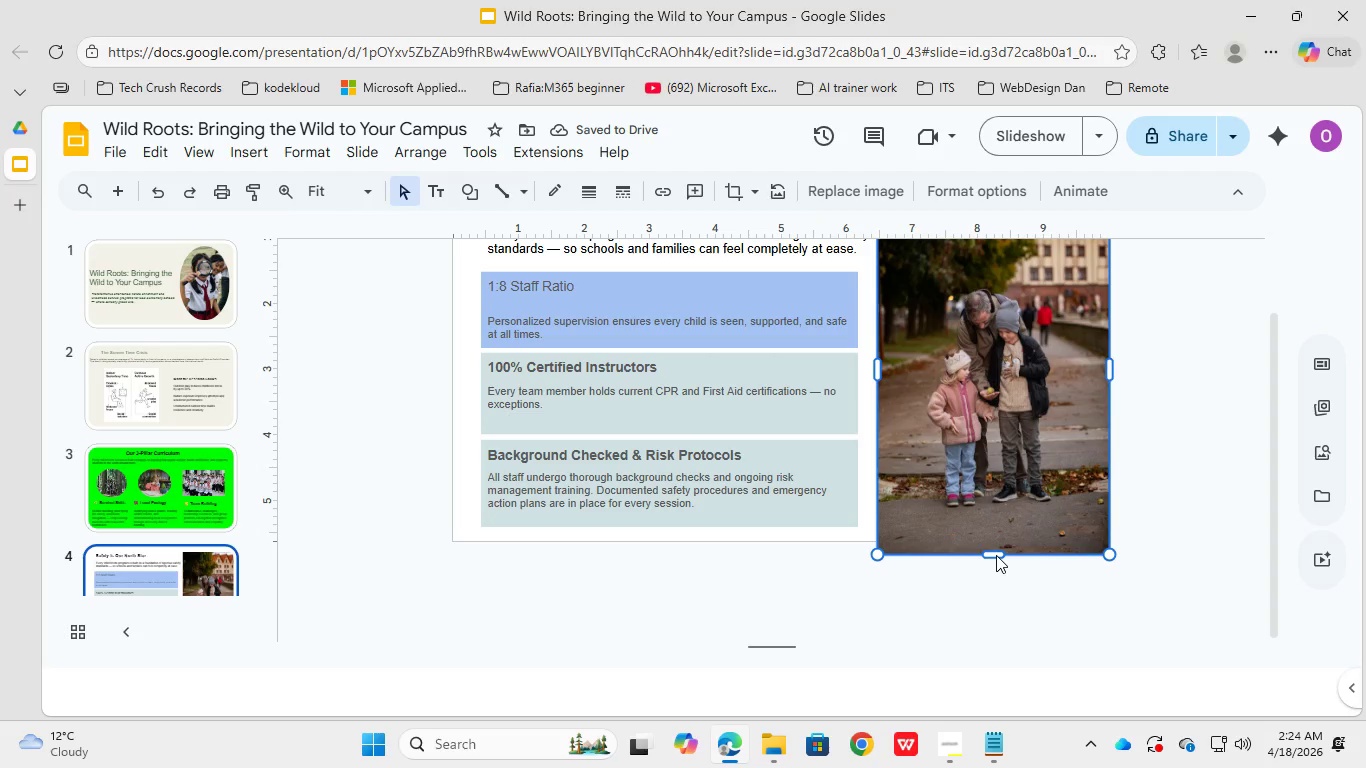 
left_click_drag(start_coordinate=[996, 555], to_coordinate=[997, 529])
 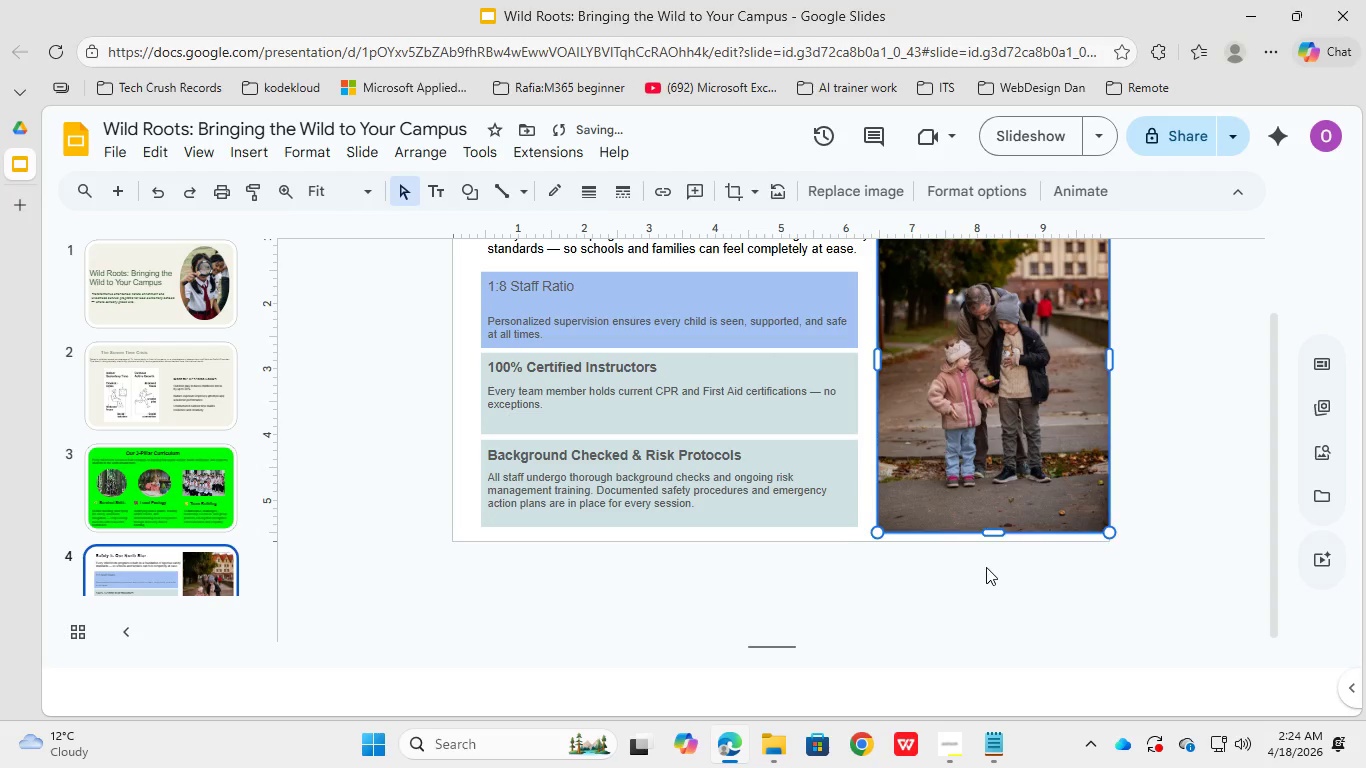 
left_click([986, 567])
 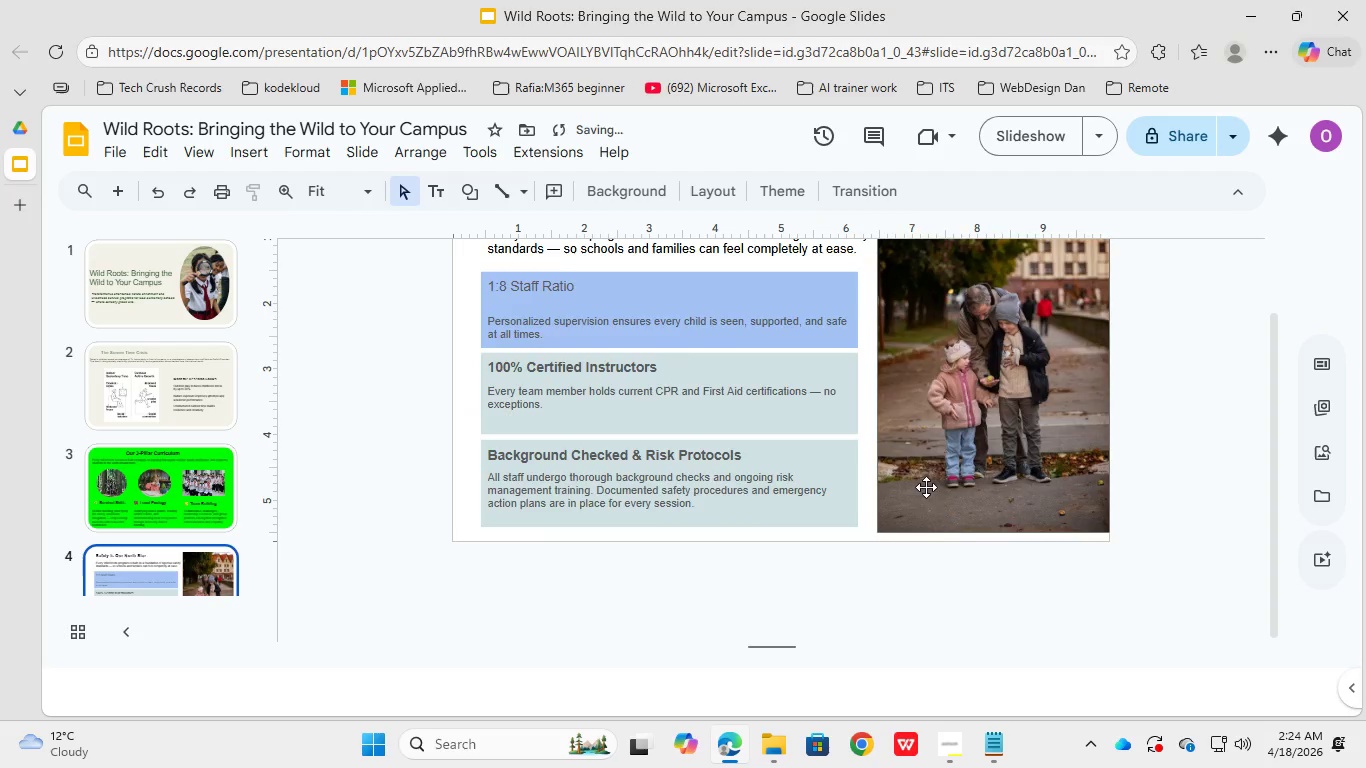 
scroll: coordinate [926, 484], scroll_direction: up, amount: 1.0
 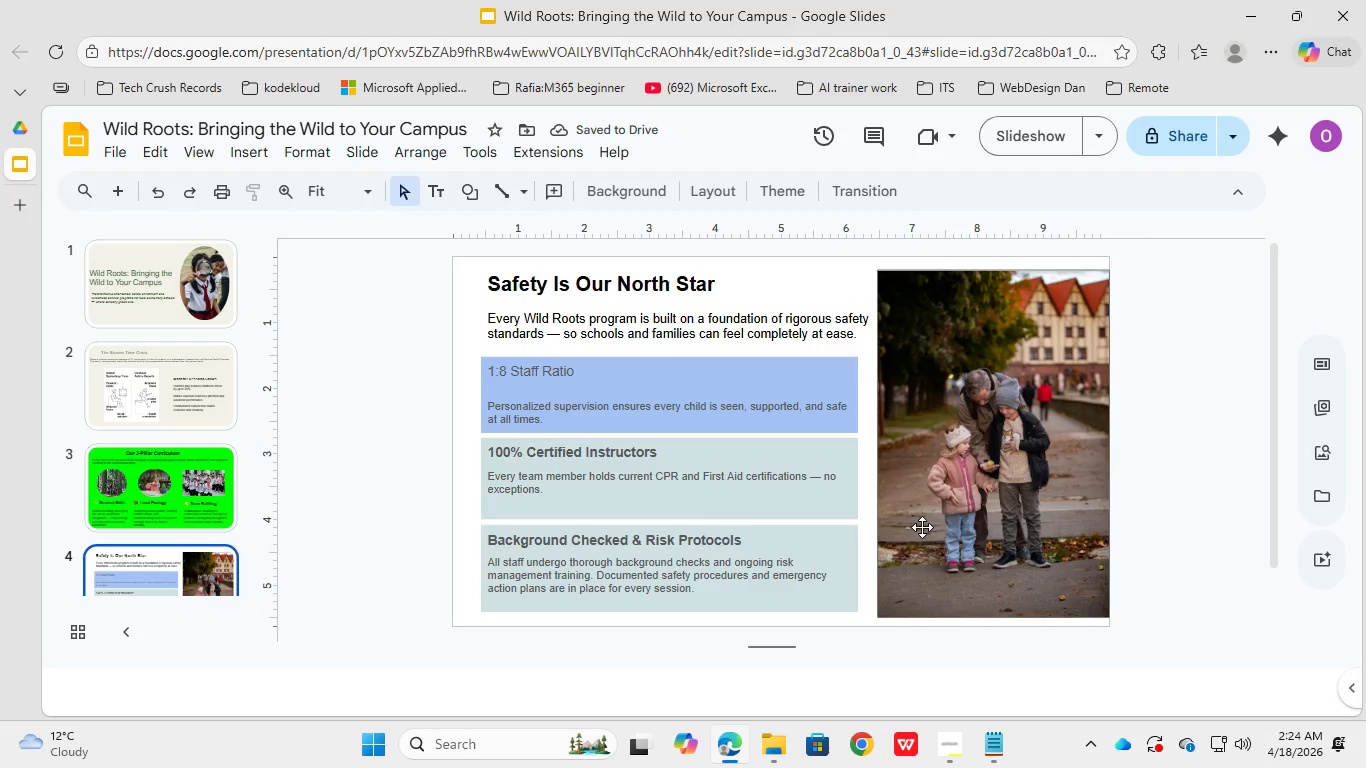 
left_click([922, 527])
 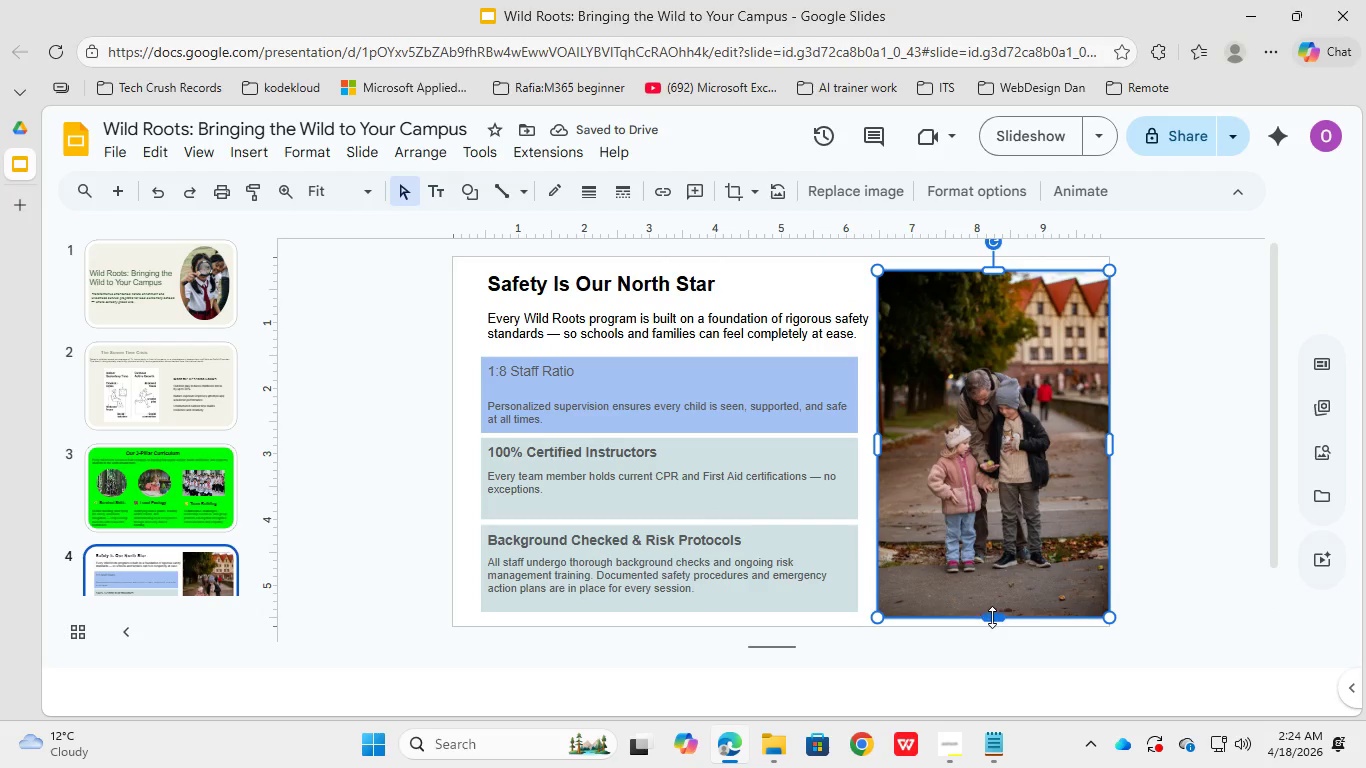 
left_click_drag(start_coordinate=[992, 617], to_coordinate=[992, 611])
 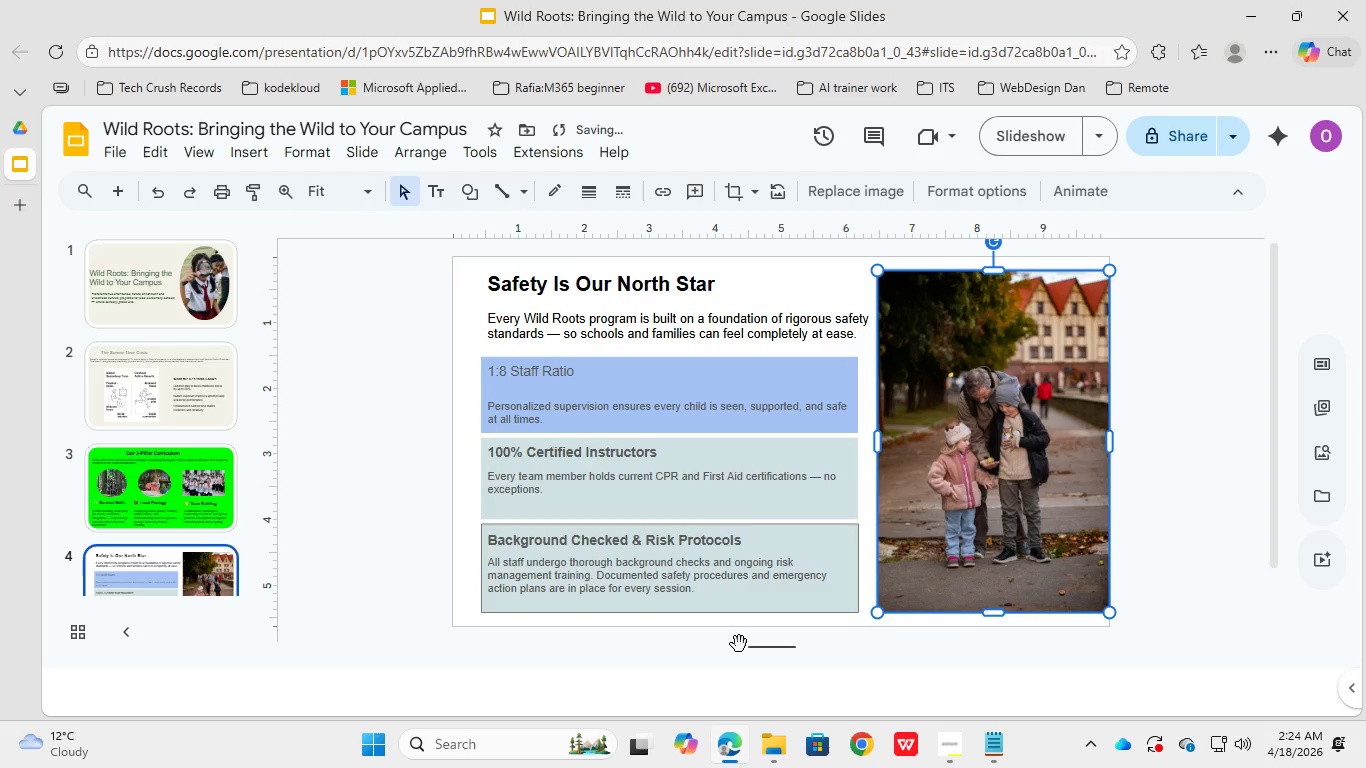 
left_click([739, 644])
 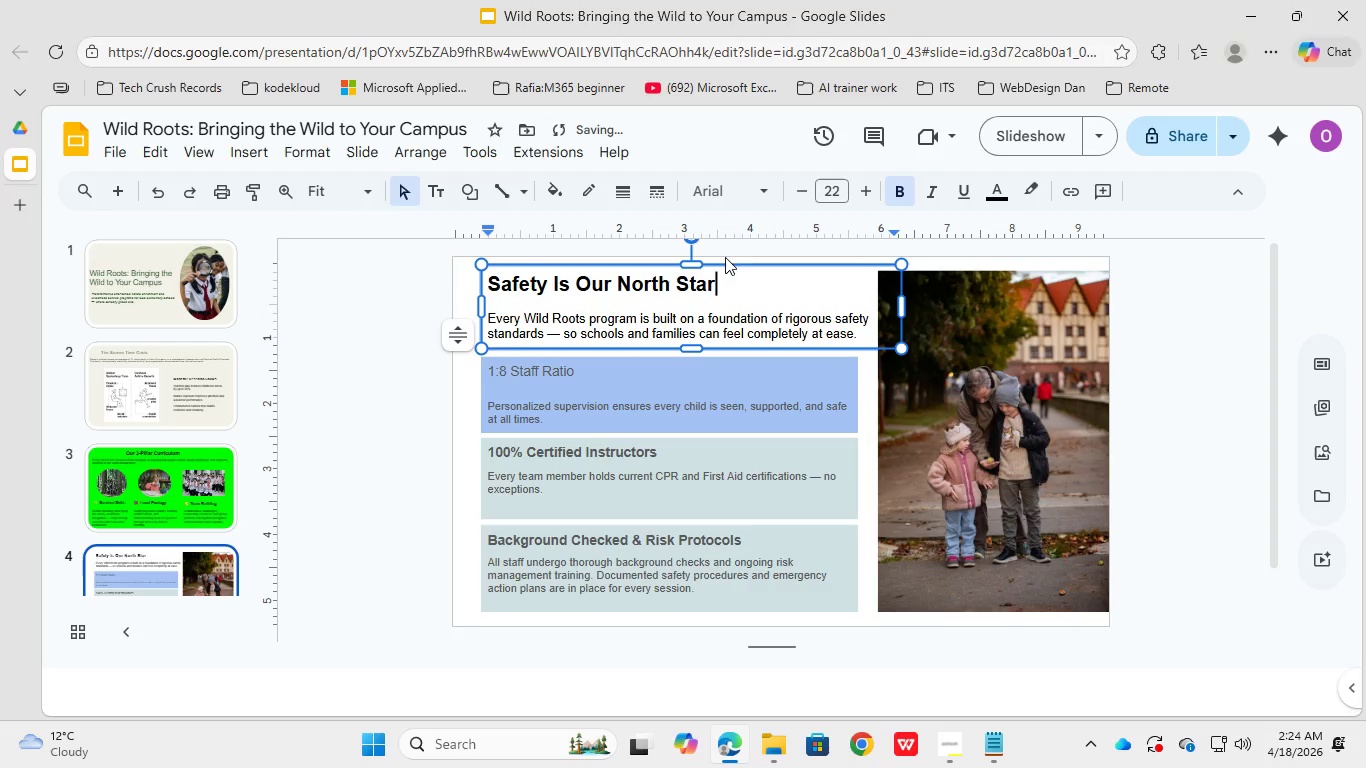 
double_click([724, 256])
 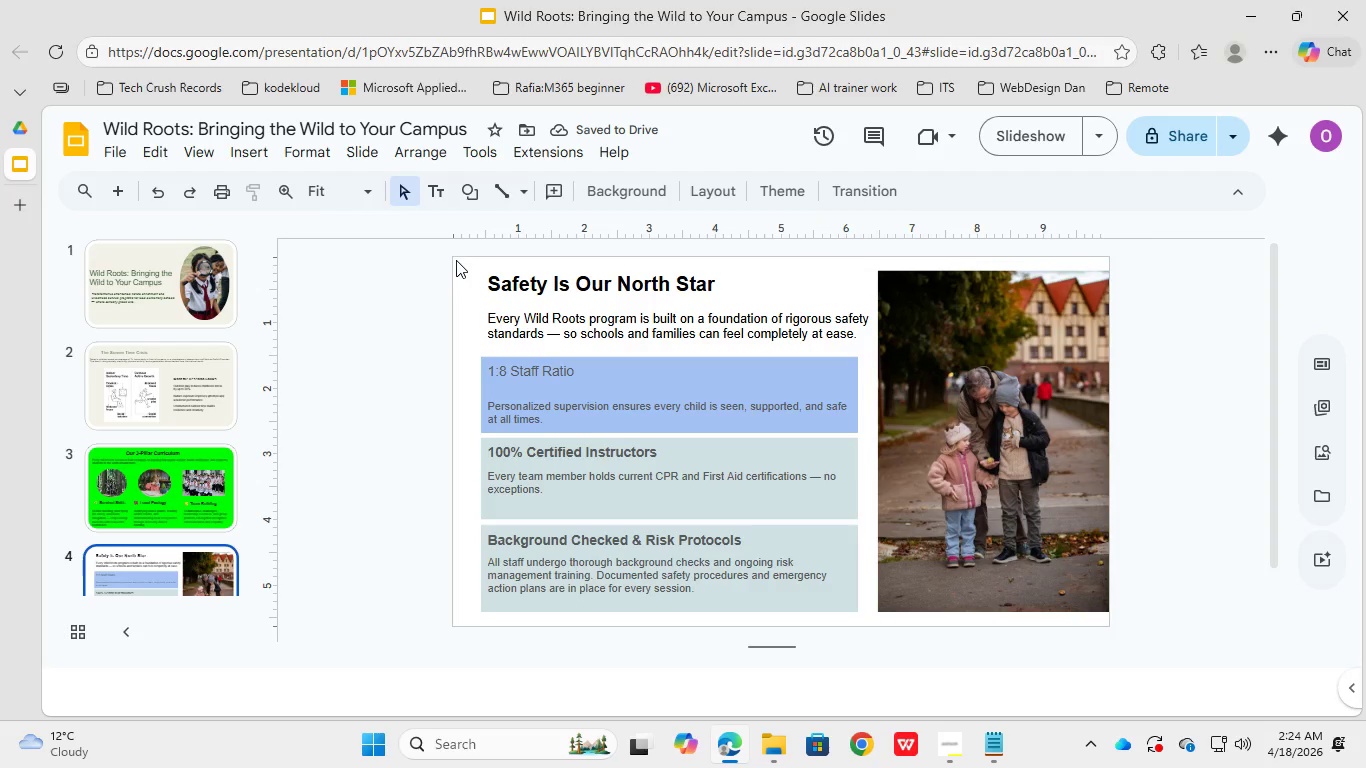 
left_click([456, 260])
 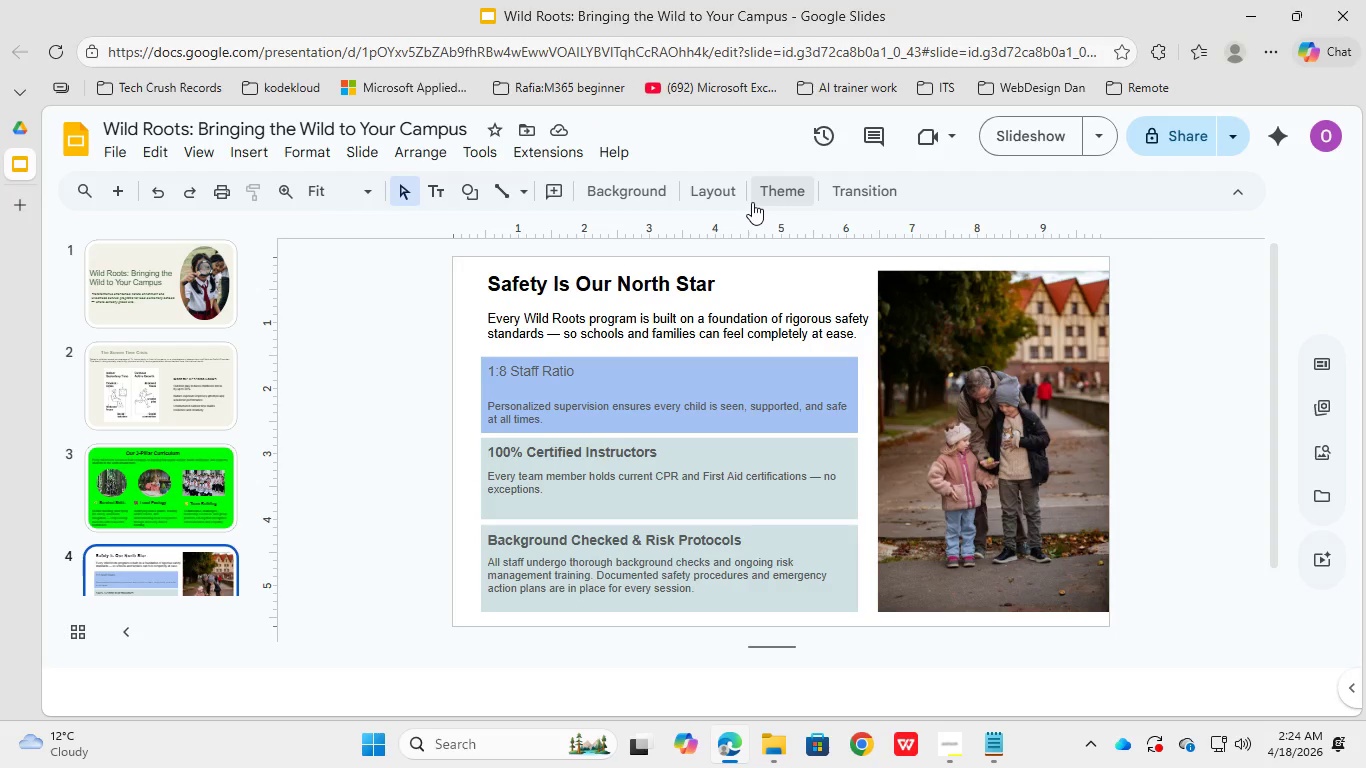 
left_click([613, 190])
 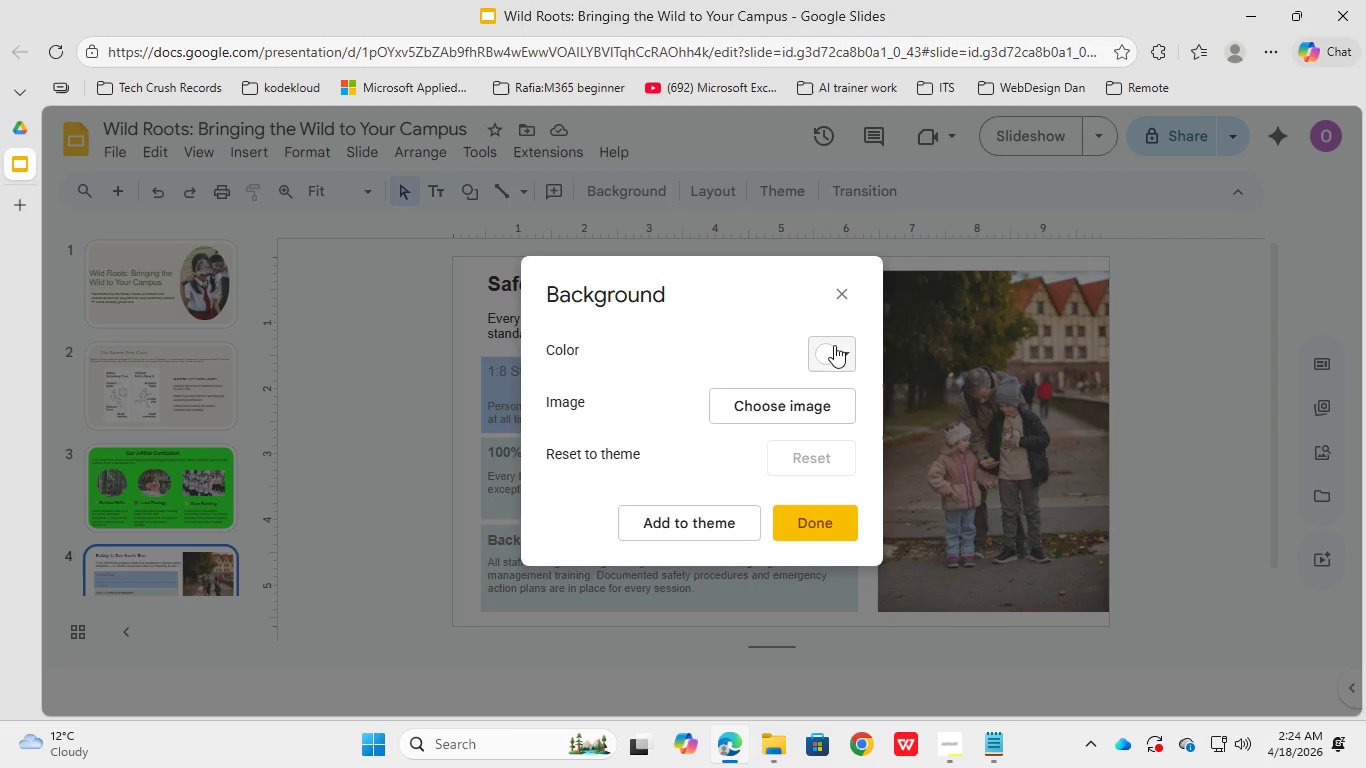 
left_click([846, 344])
 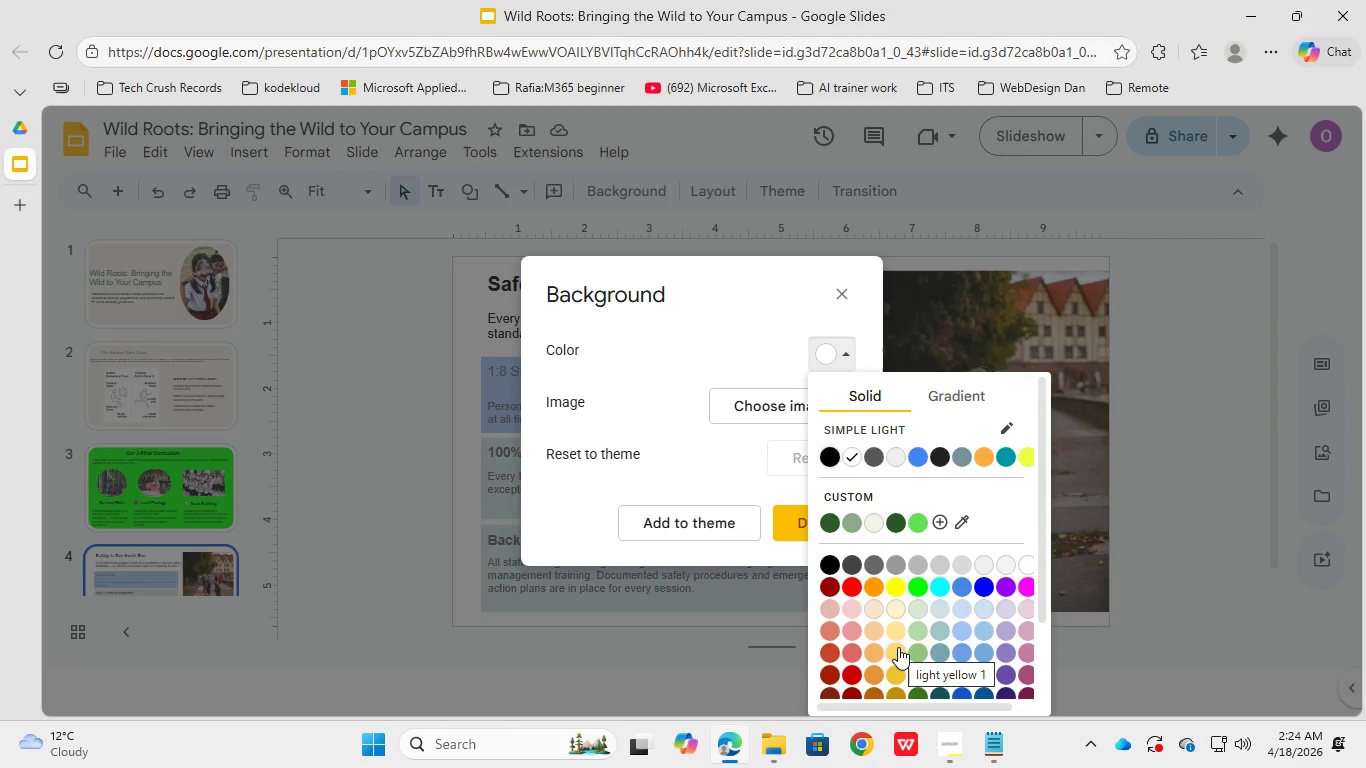 
left_click([900, 634])
 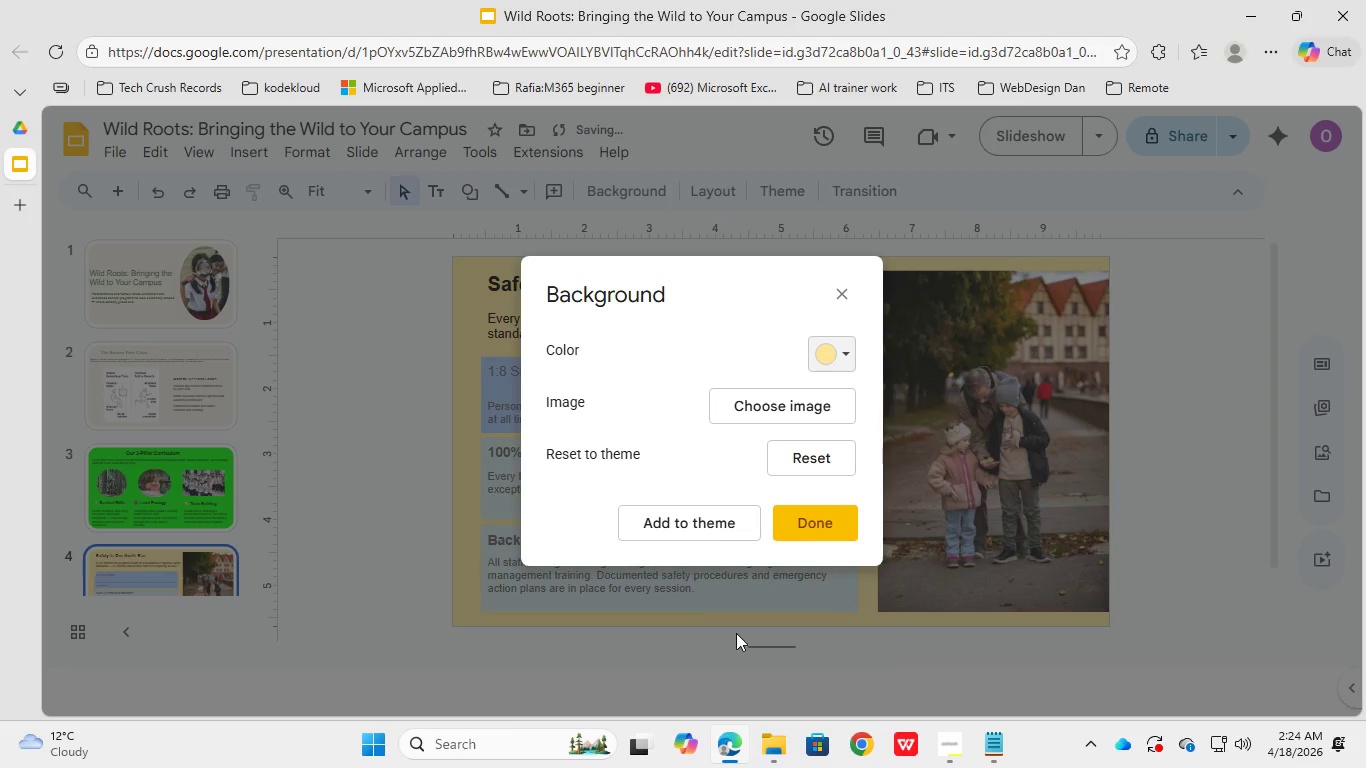 
left_click([736, 633])
 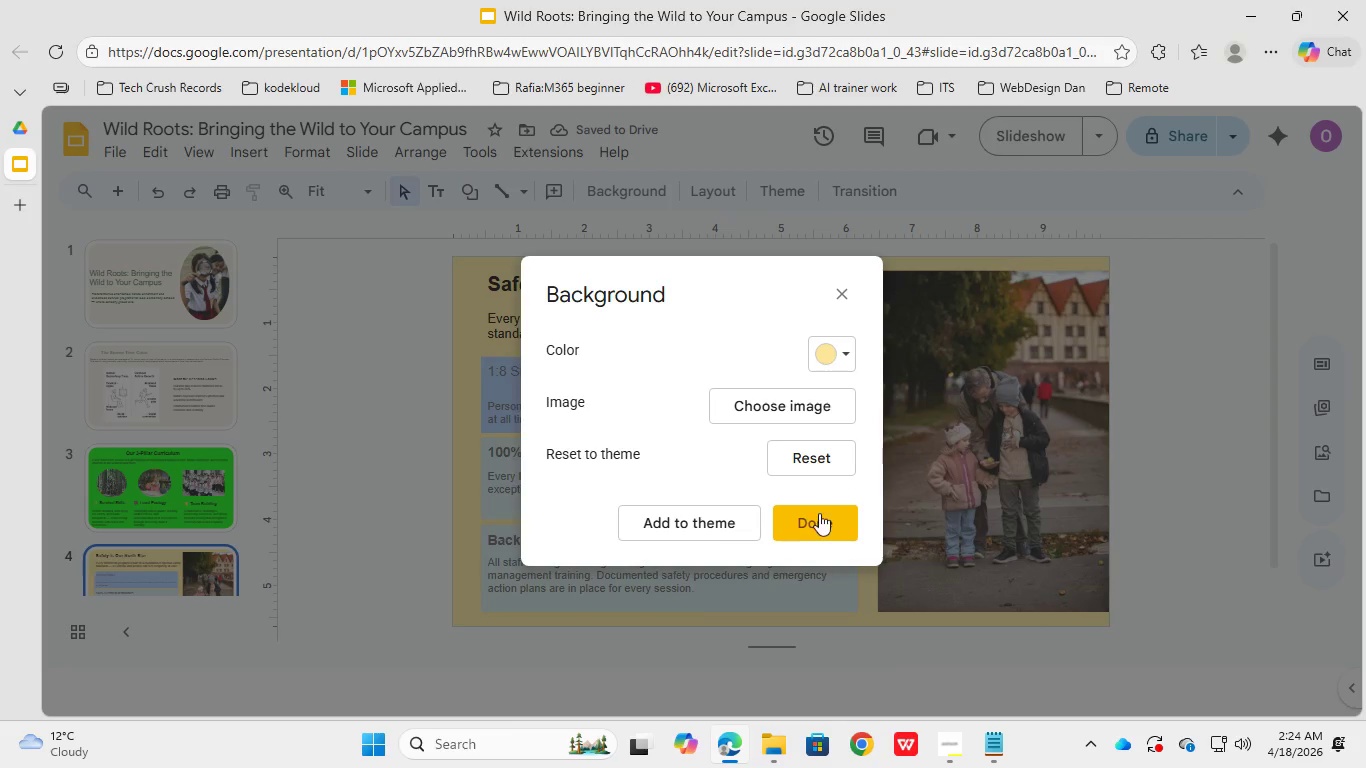 
left_click([819, 513])
 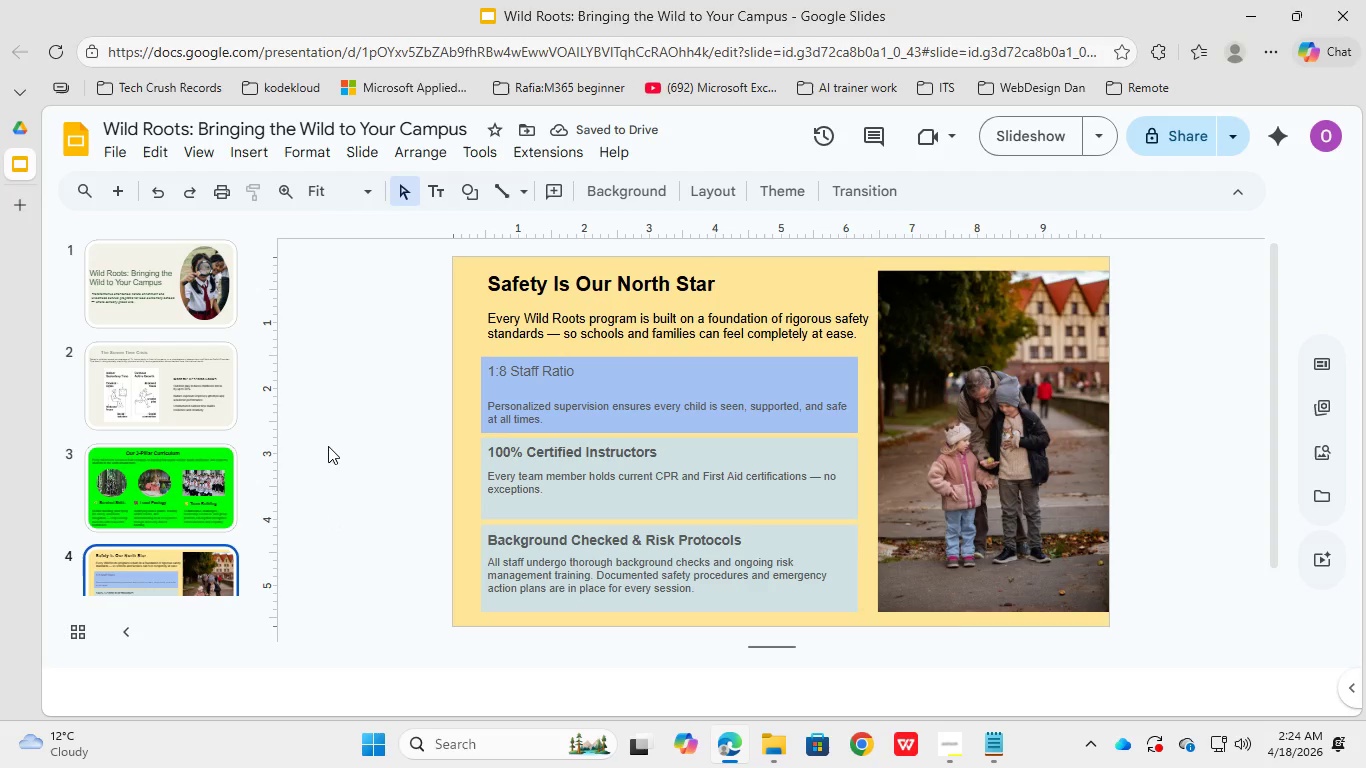 
left_click([333, 414])
 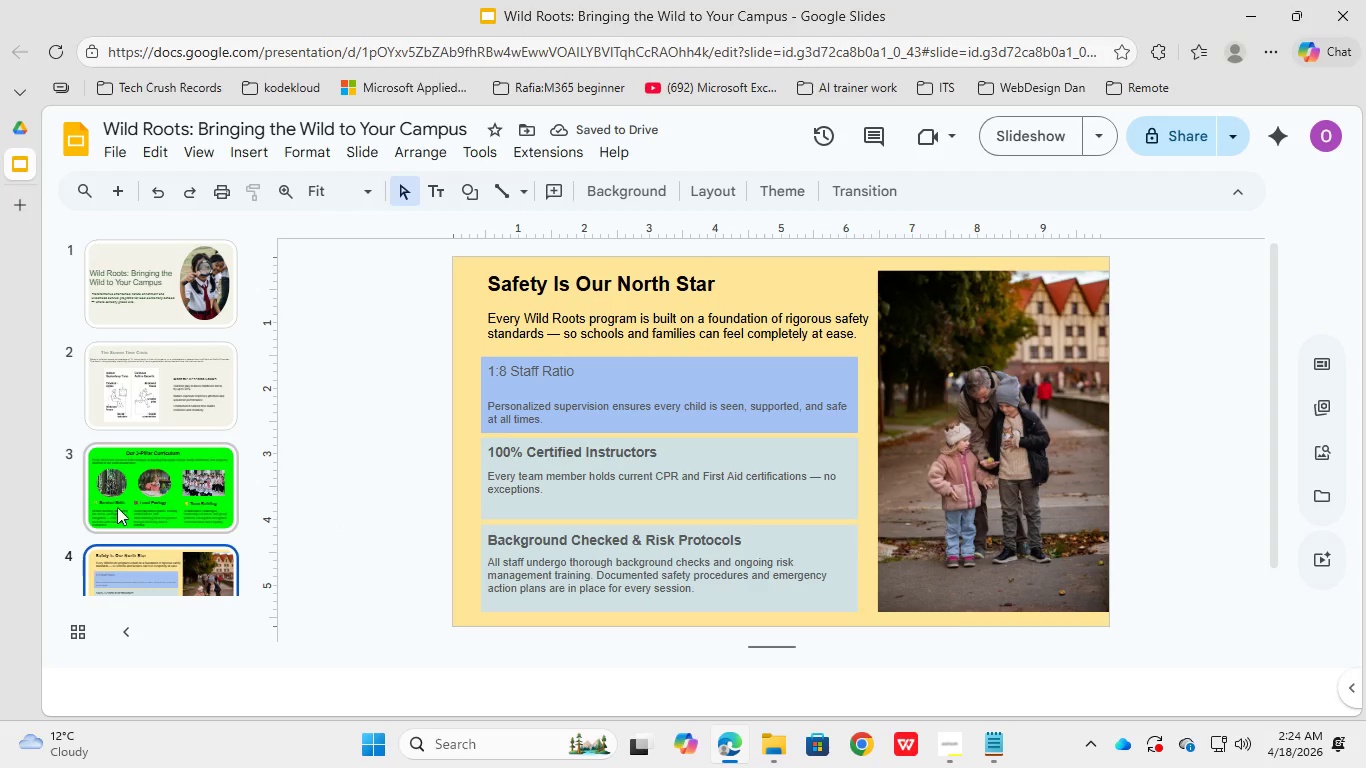 
left_click([115, 507])
 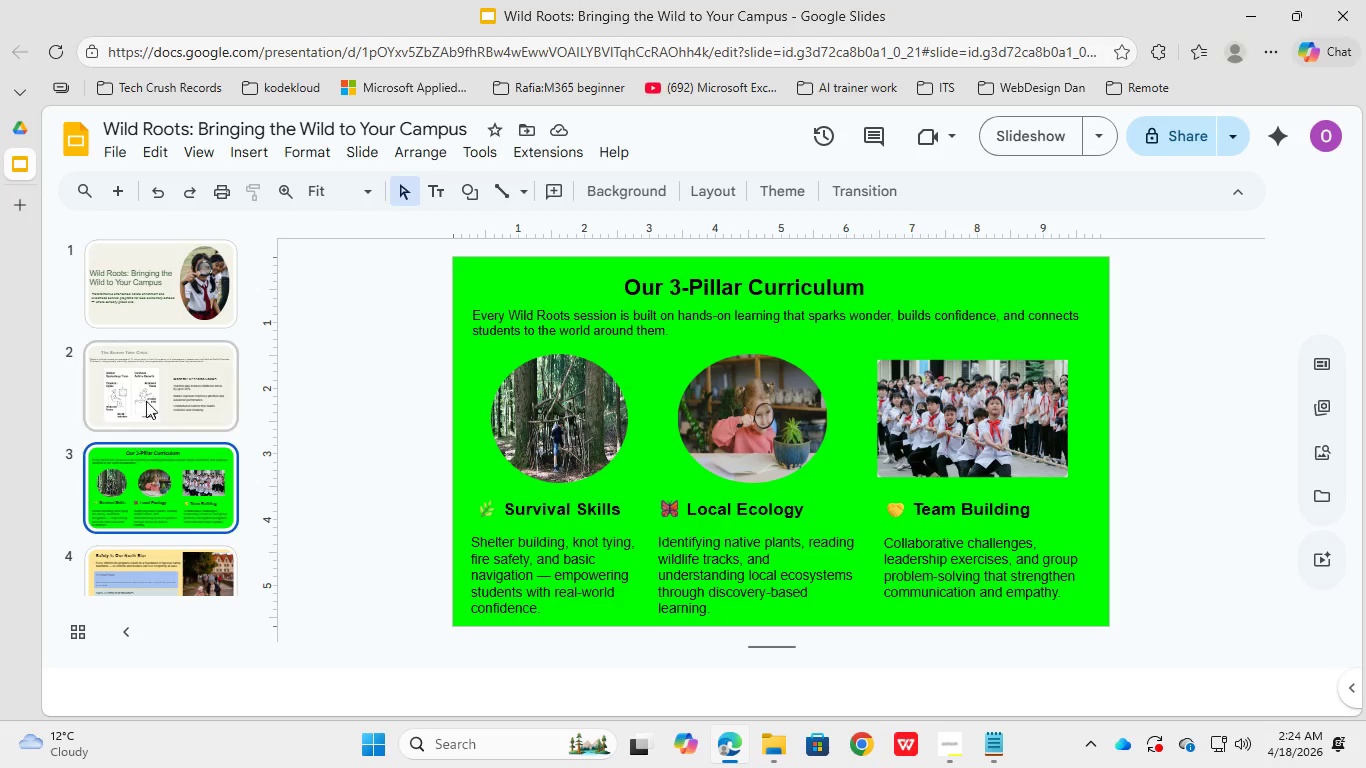 
left_click([149, 394])
 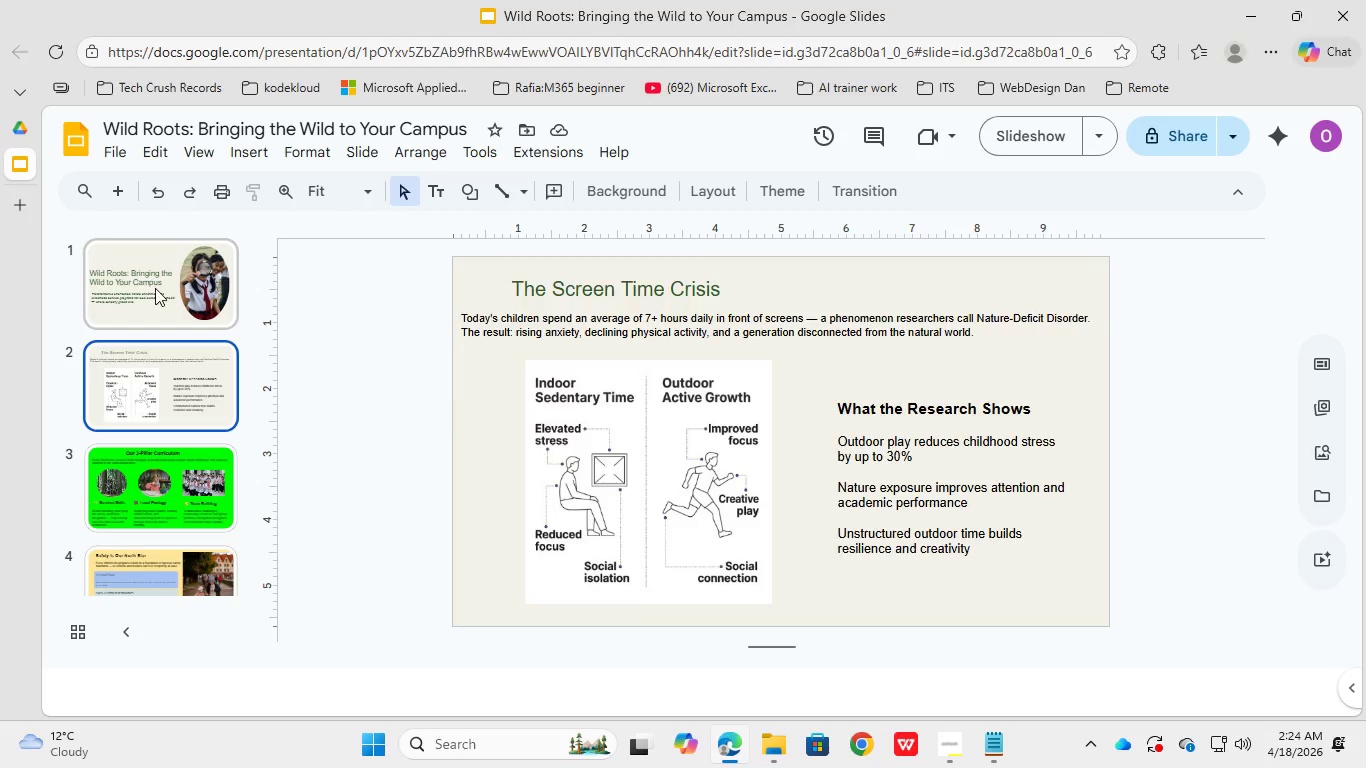 
left_click([155, 288])
 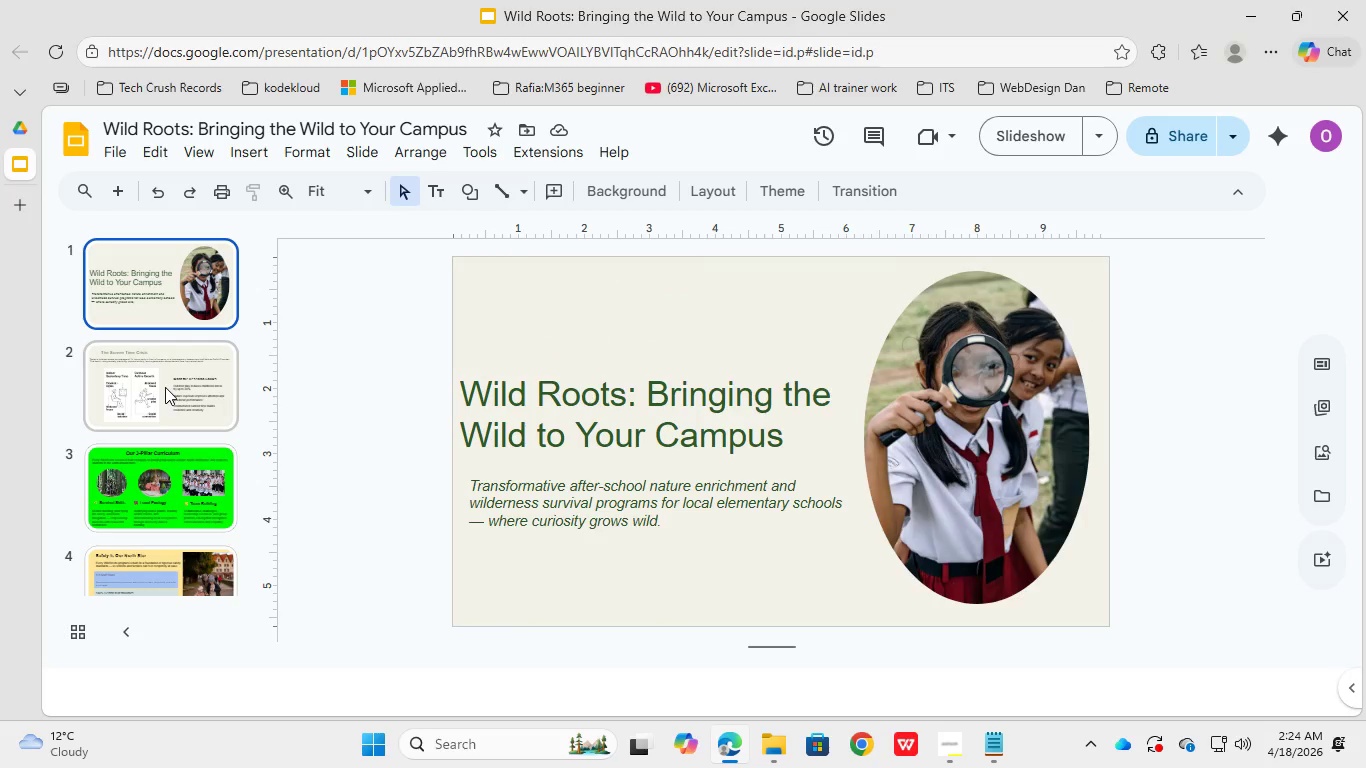 
left_click([165, 388])
 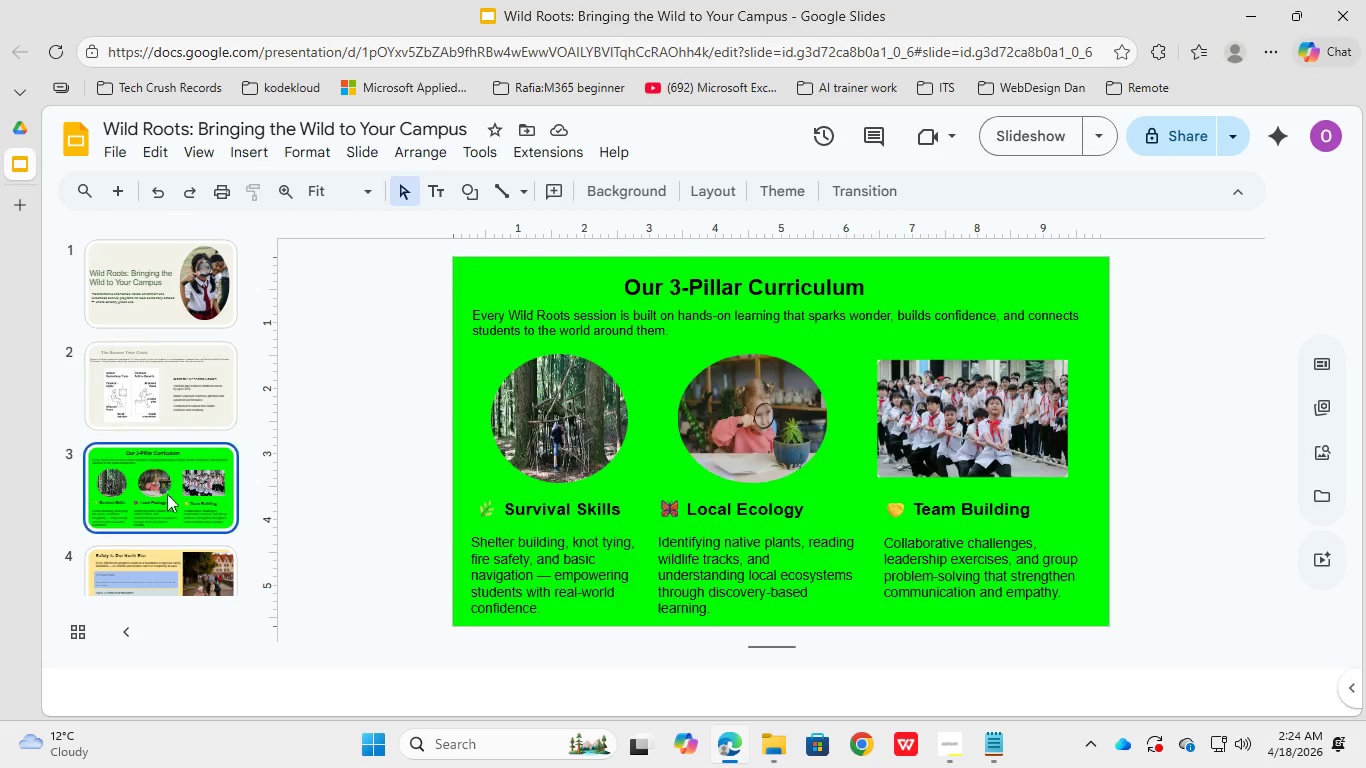 
left_click([167, 470])
 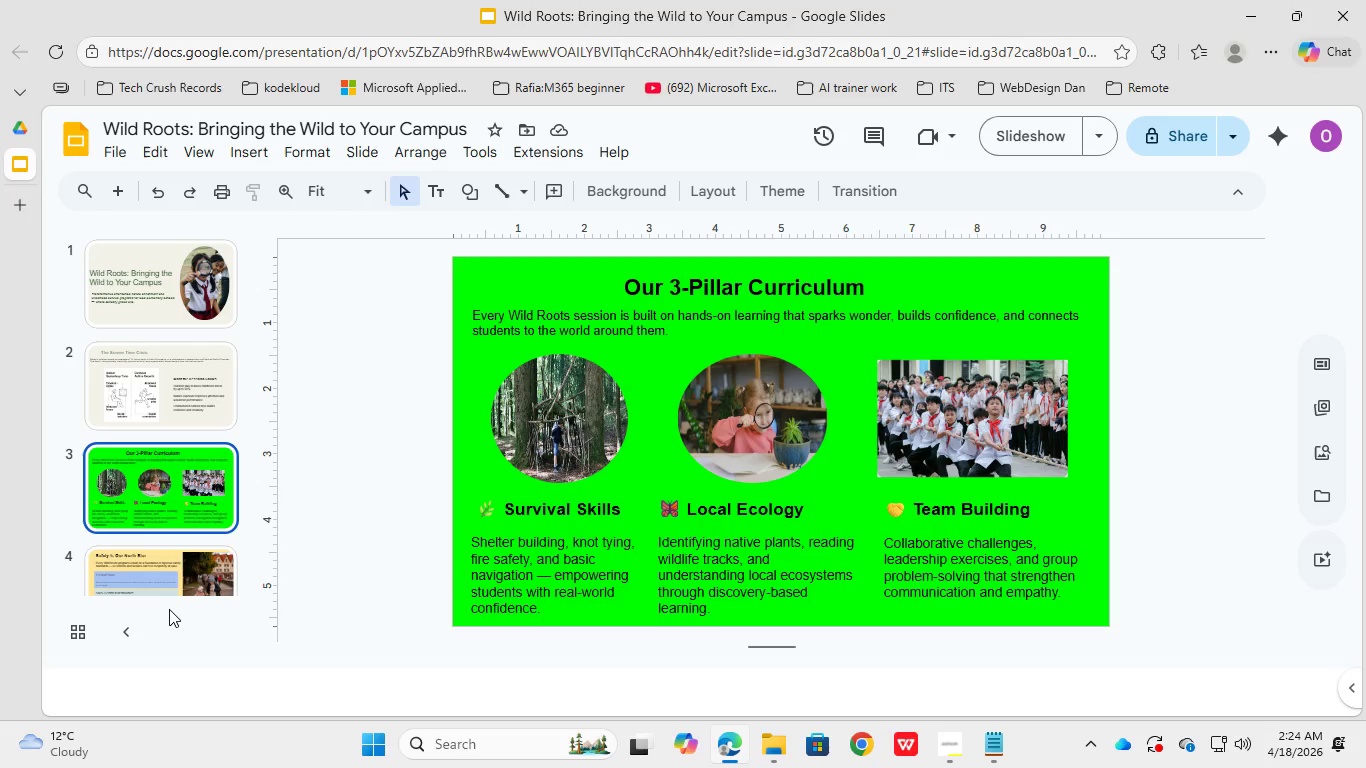 
left_click([169, 609])
 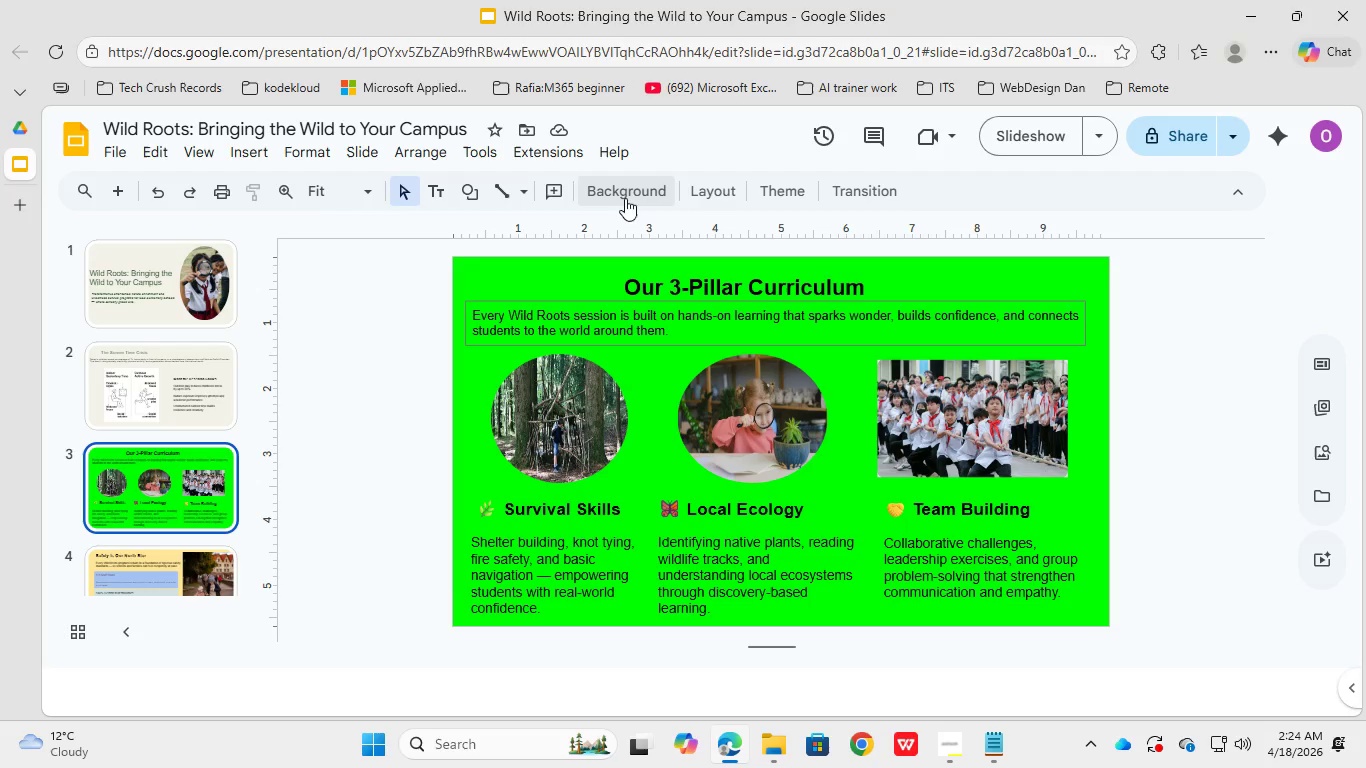 
left_click([628, 191])
 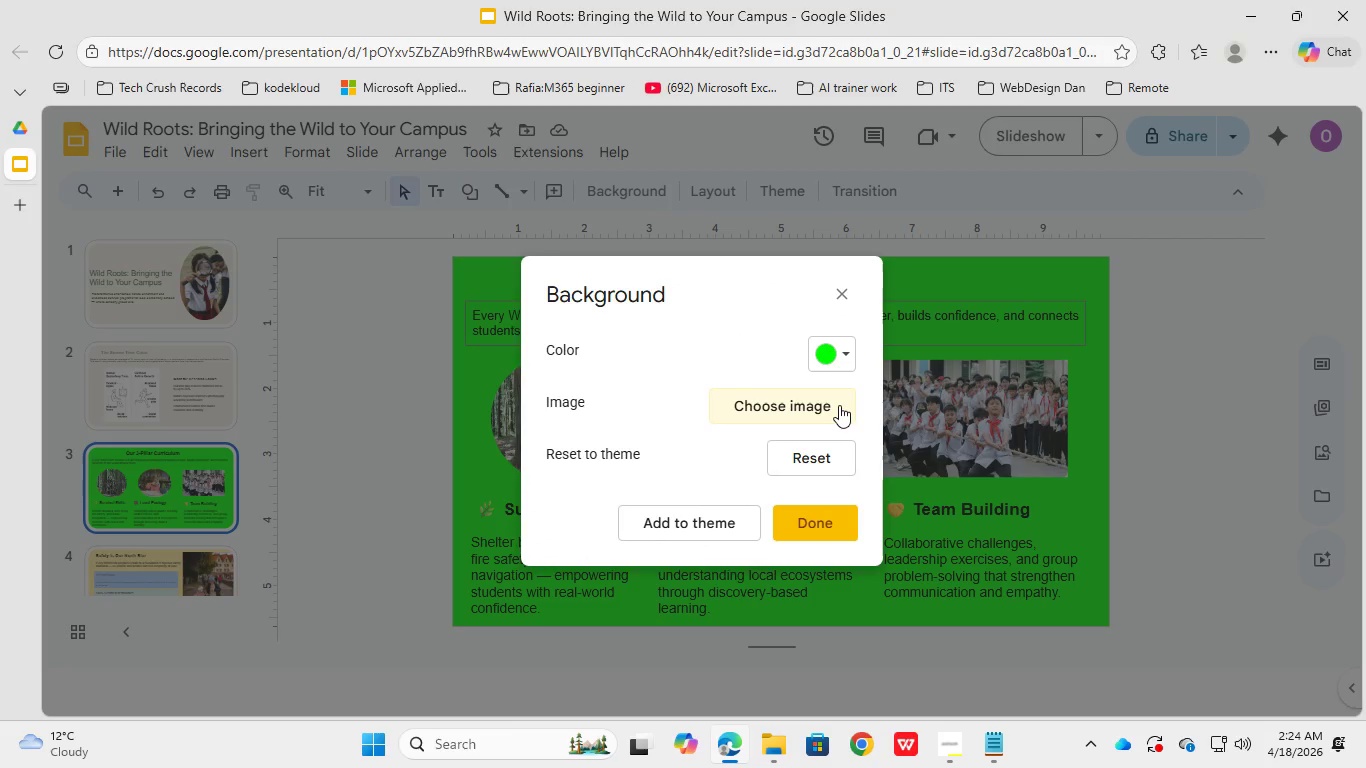 
left_click([839, 405])
 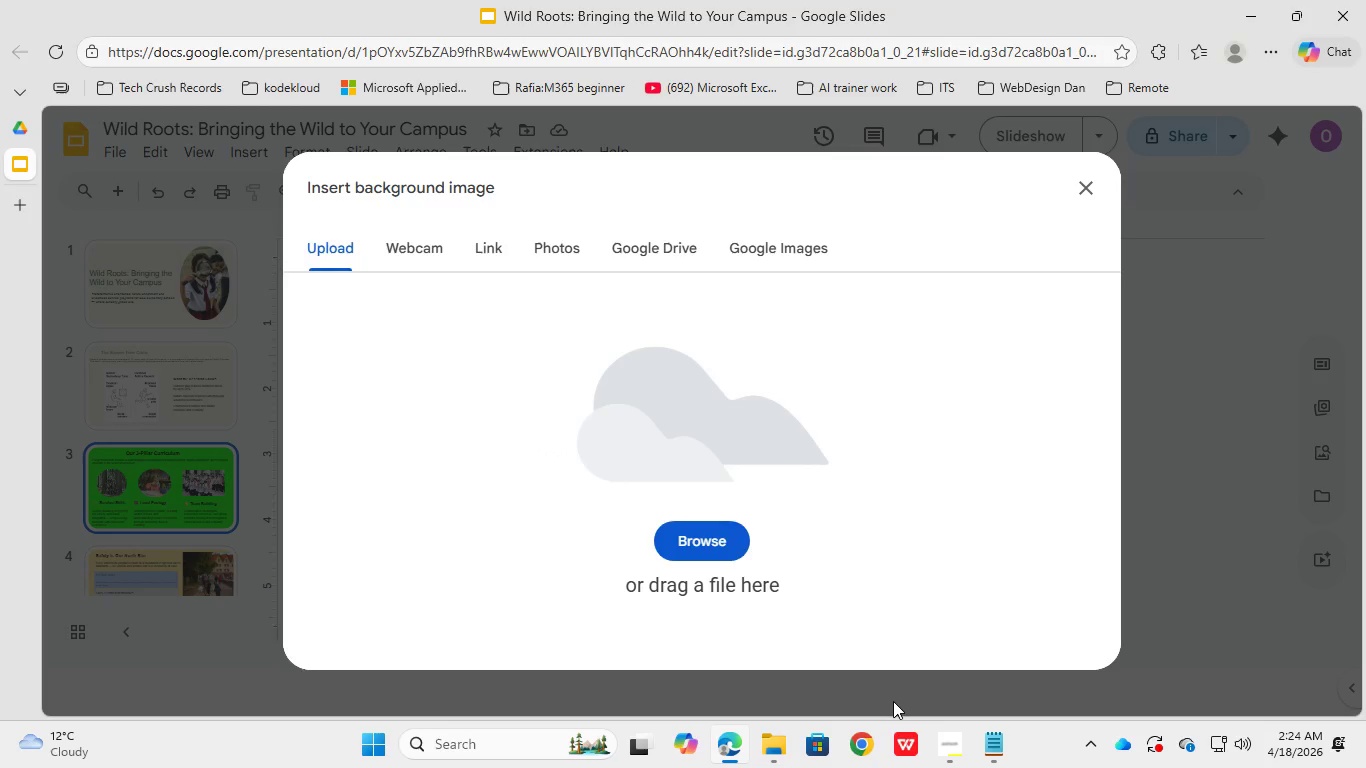 
left_click([1078, 198])
 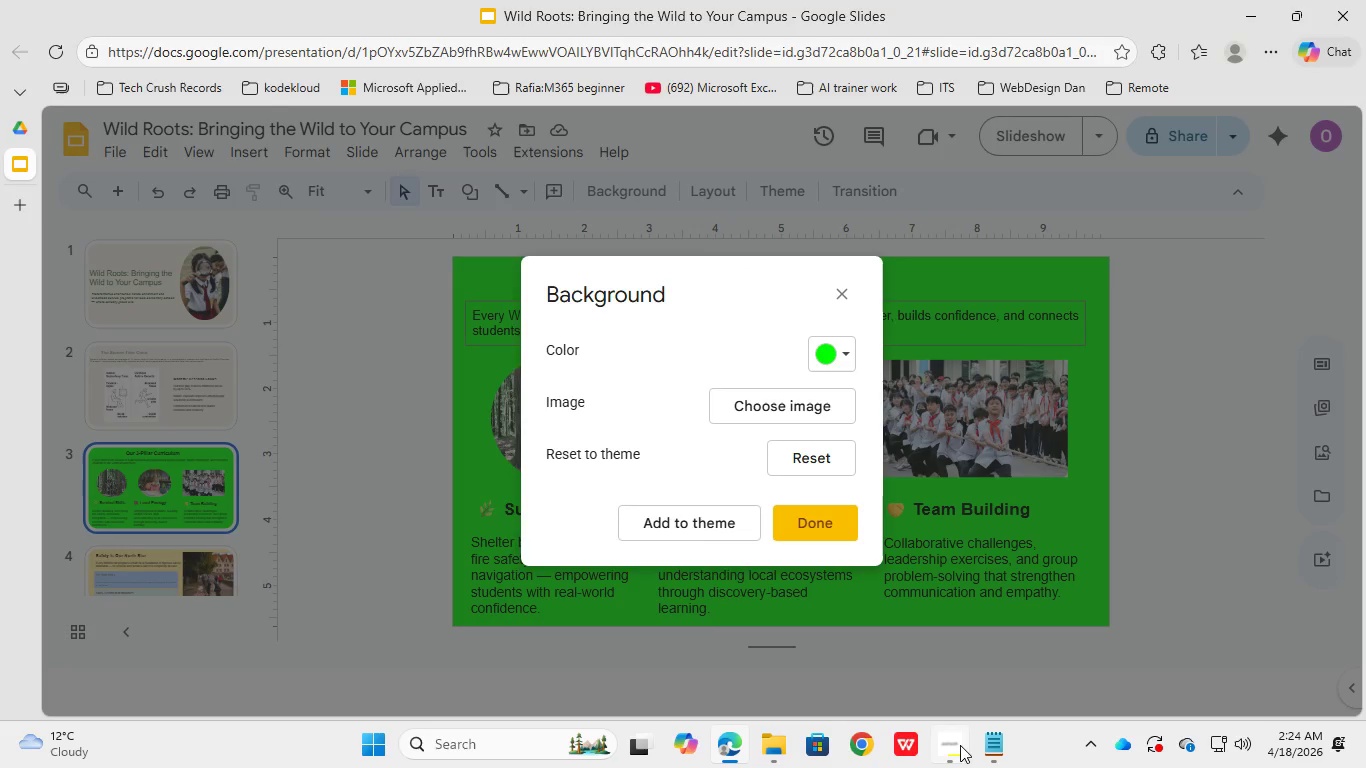 
left_click([984, 748])
 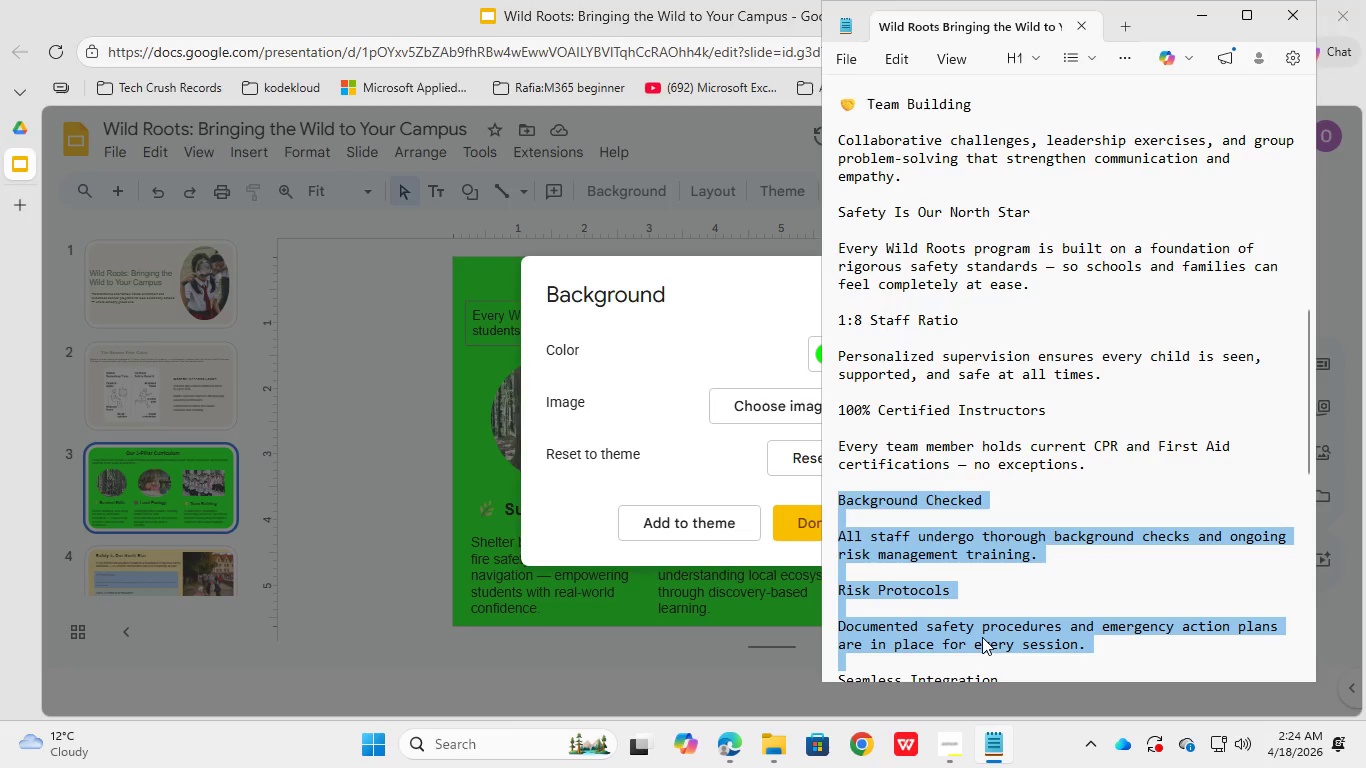 
scroll: coordinate [998, 487], scroll_direction: down, amount: 12.0
 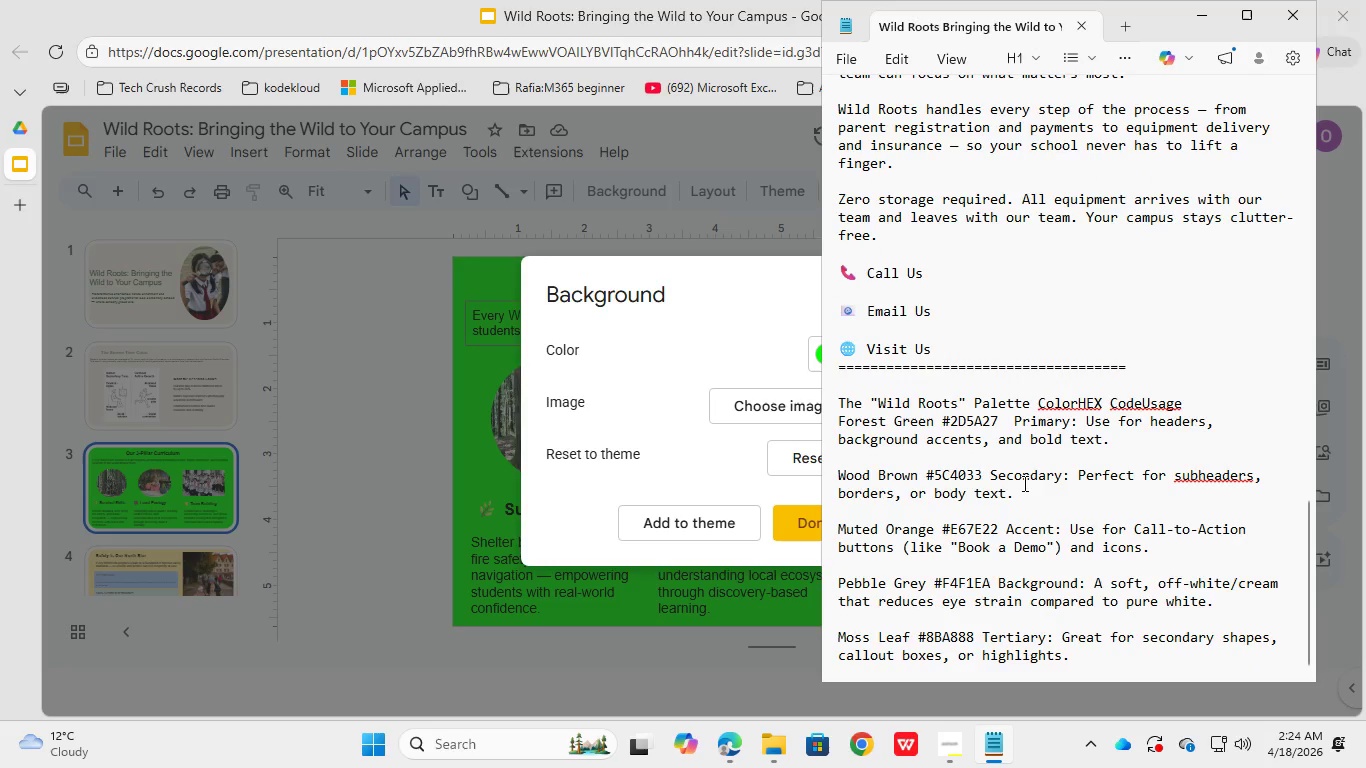 
left_click_drag(start_coordinate=[982, 471], to_coordinate=[926, 473])
 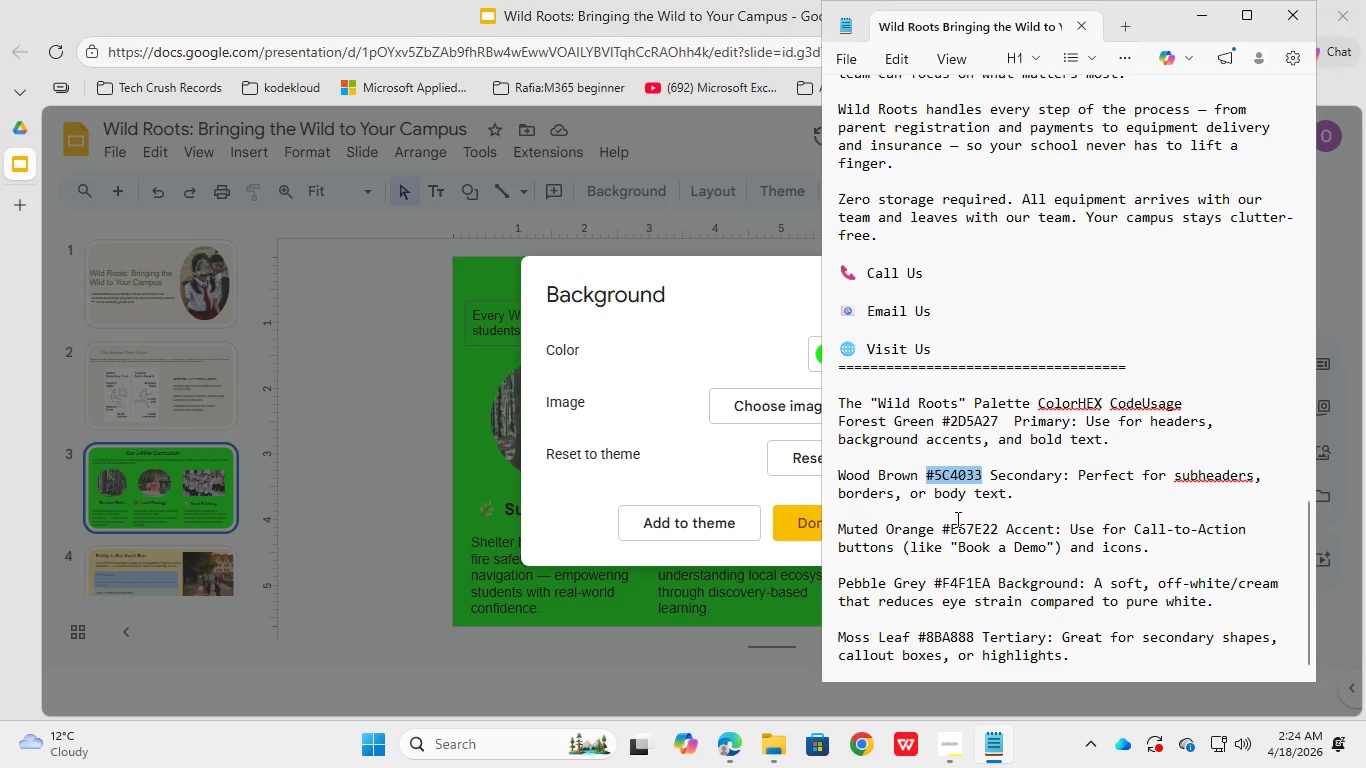 
left_click([979, 534])
 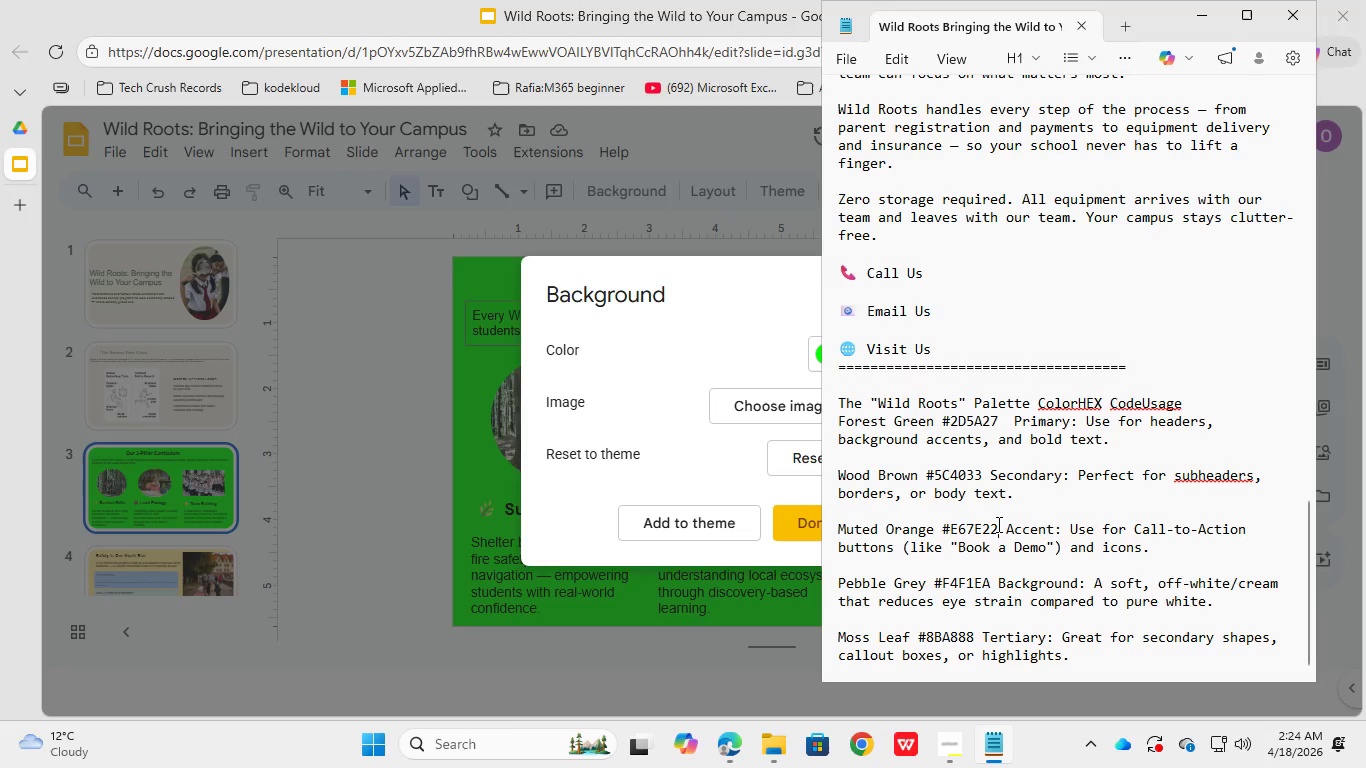 
left_click_drag(start_coordinate=[997, 524], to_coordinate=[945, 528])
 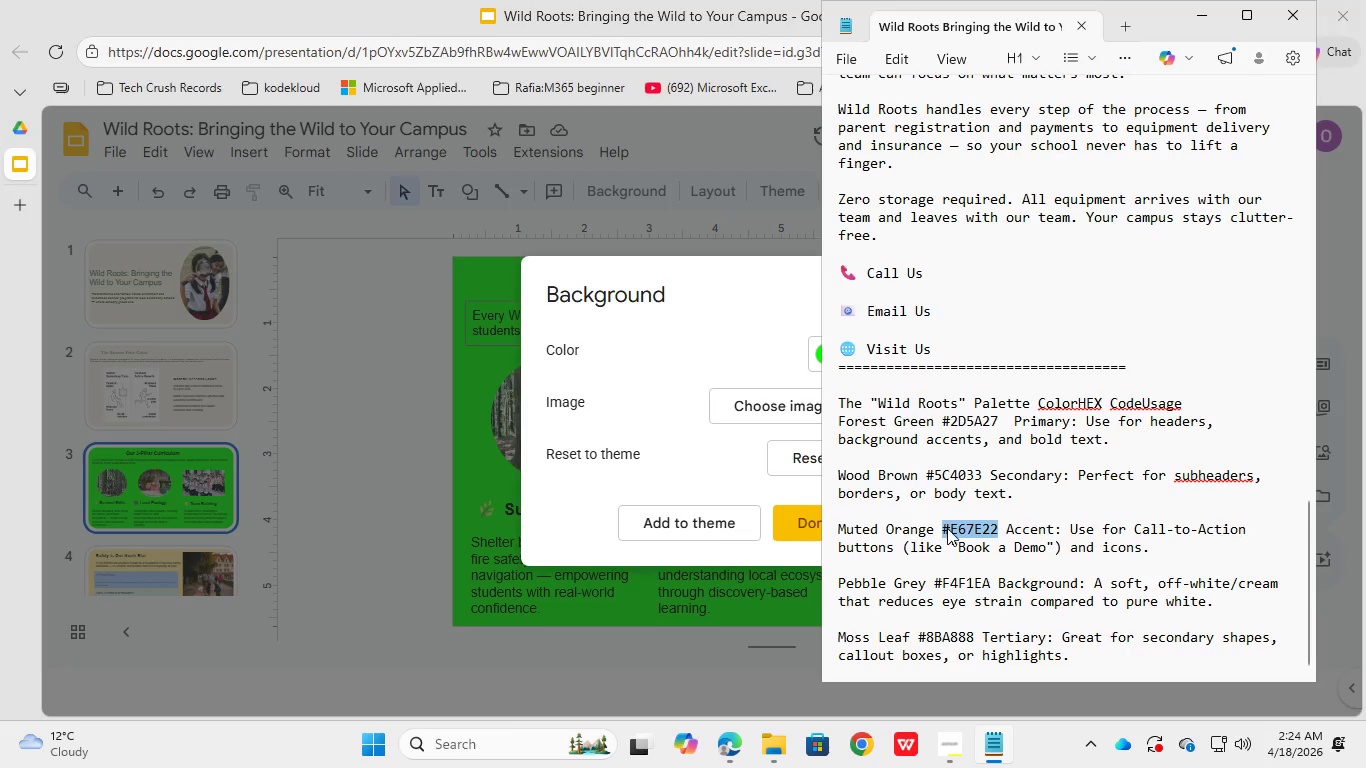 
key(Control+X)
 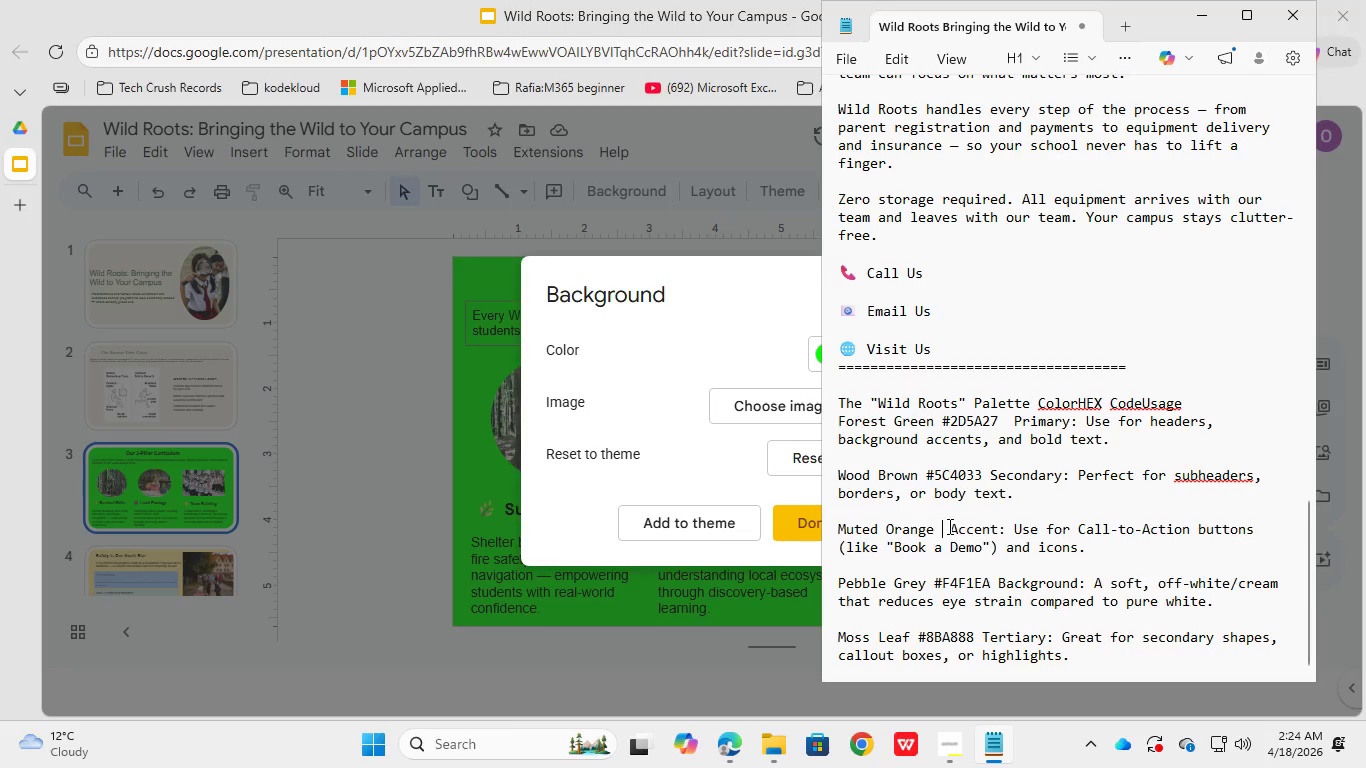 
key(Control+C)
 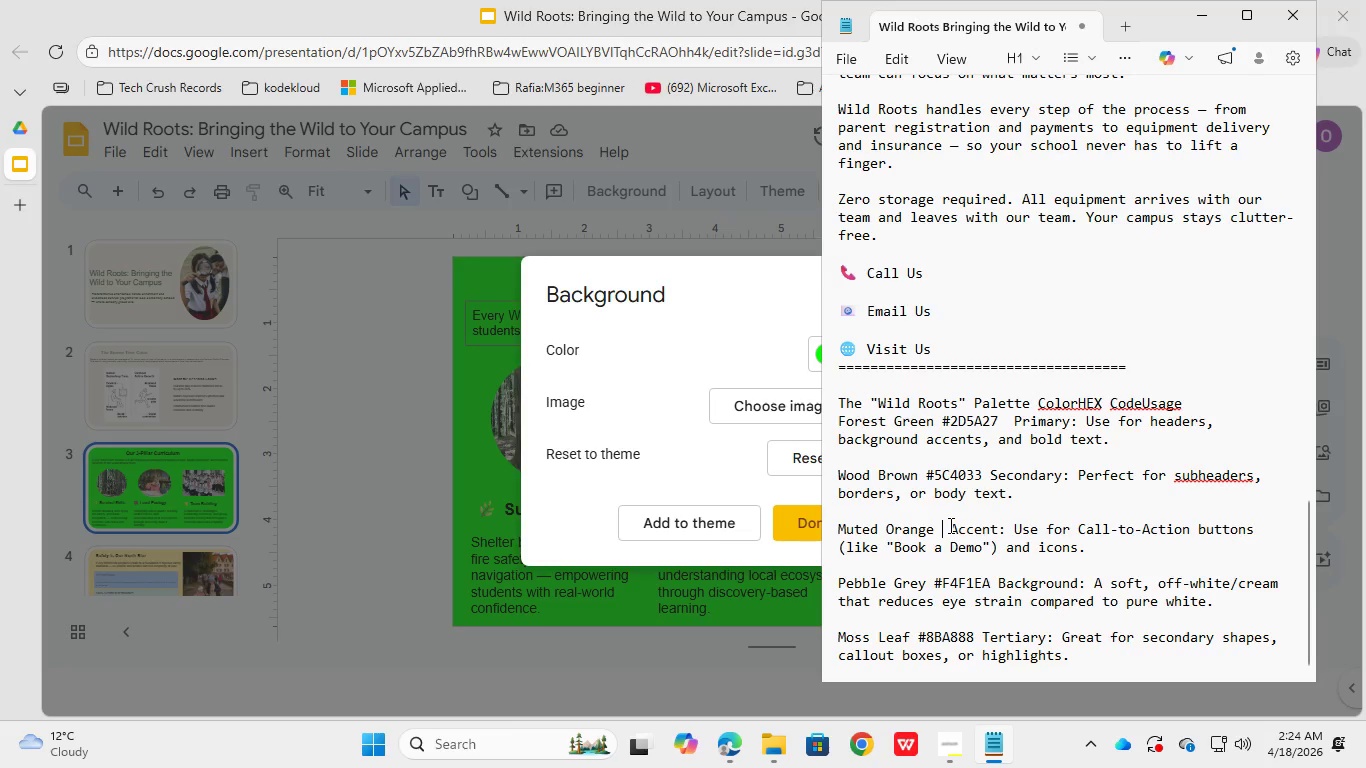 
key(Control+Z)
 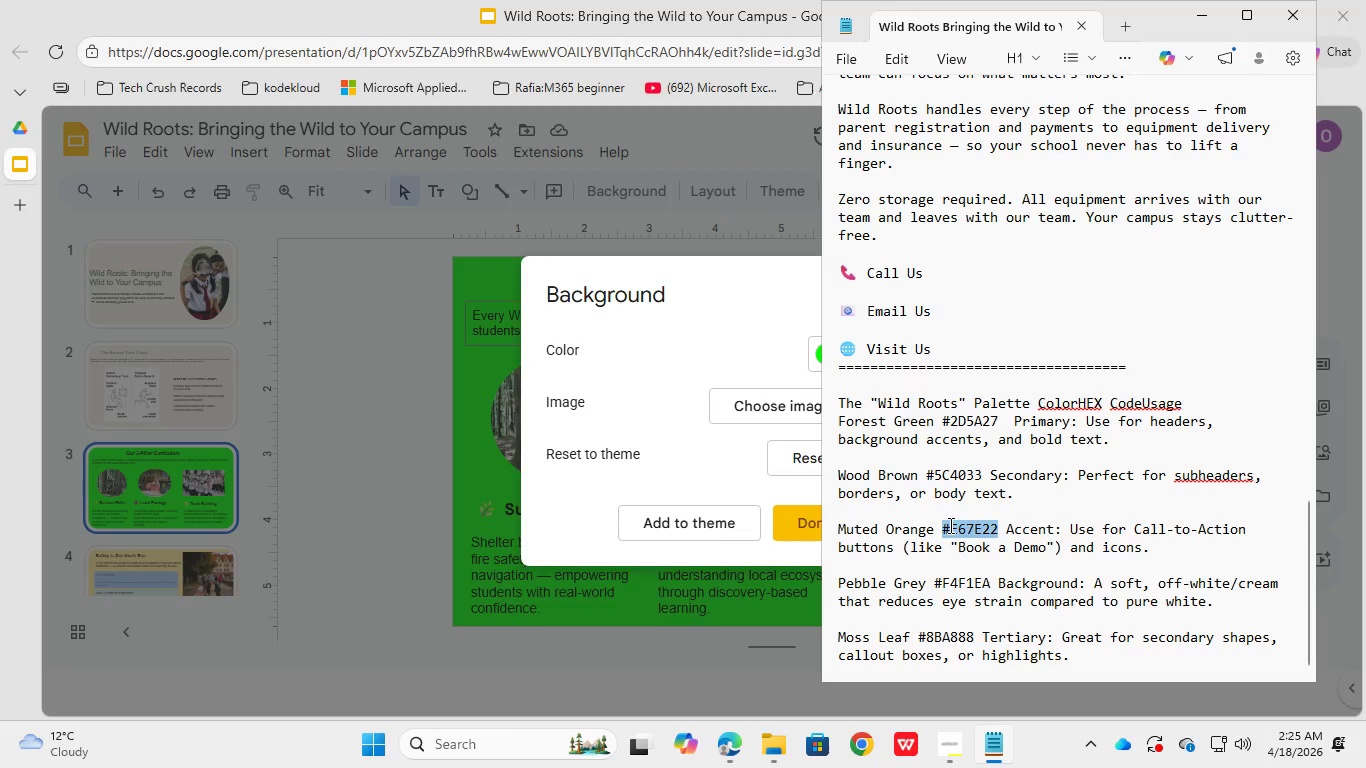 
key(Control+C)
 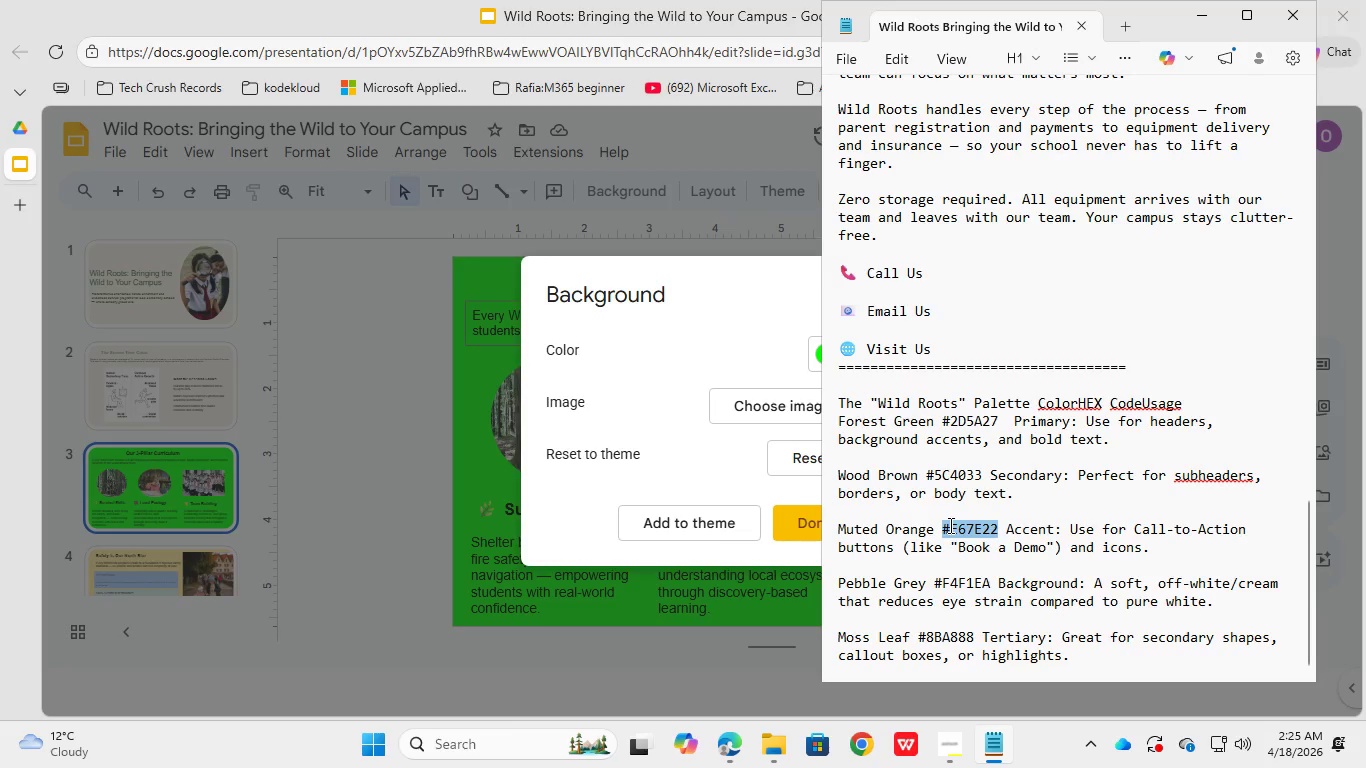 
hold_key(key=C, duration=0.33)
 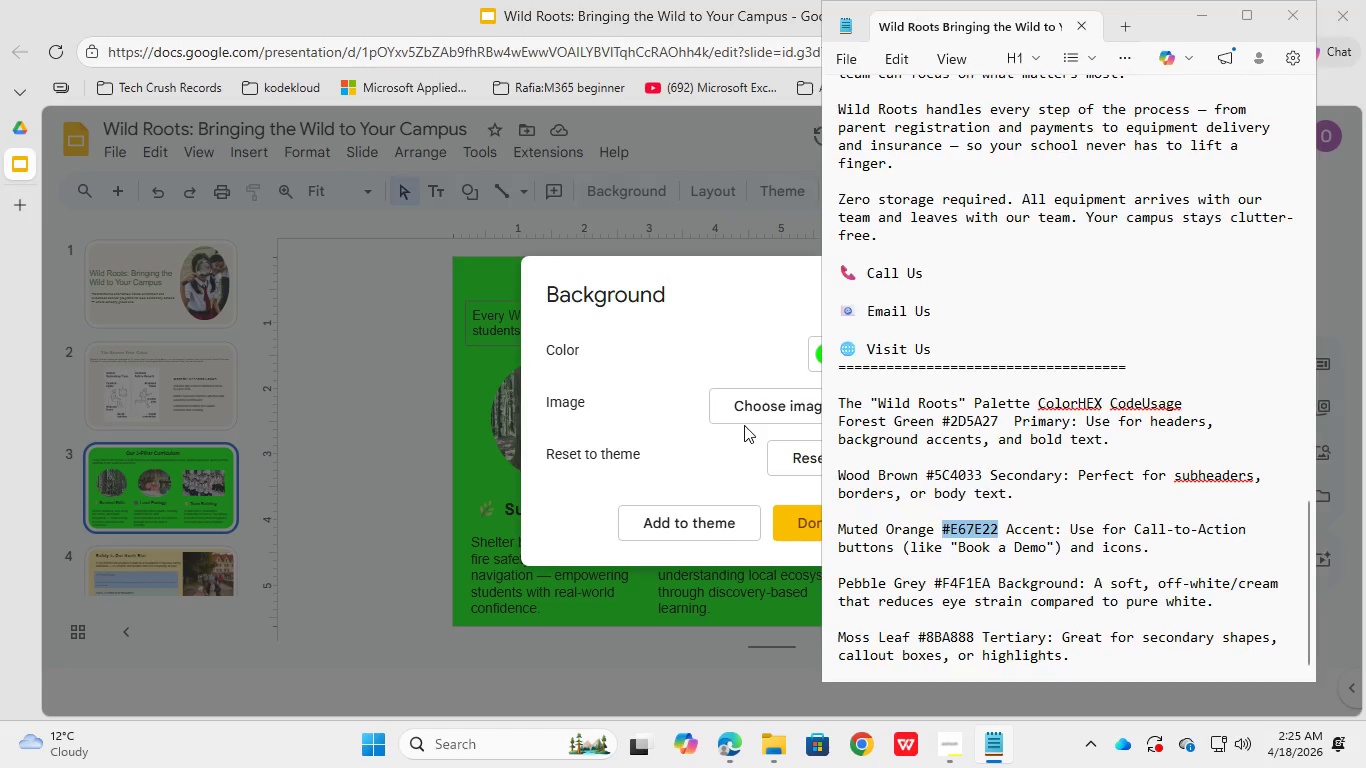 
left_click([697, 449])
 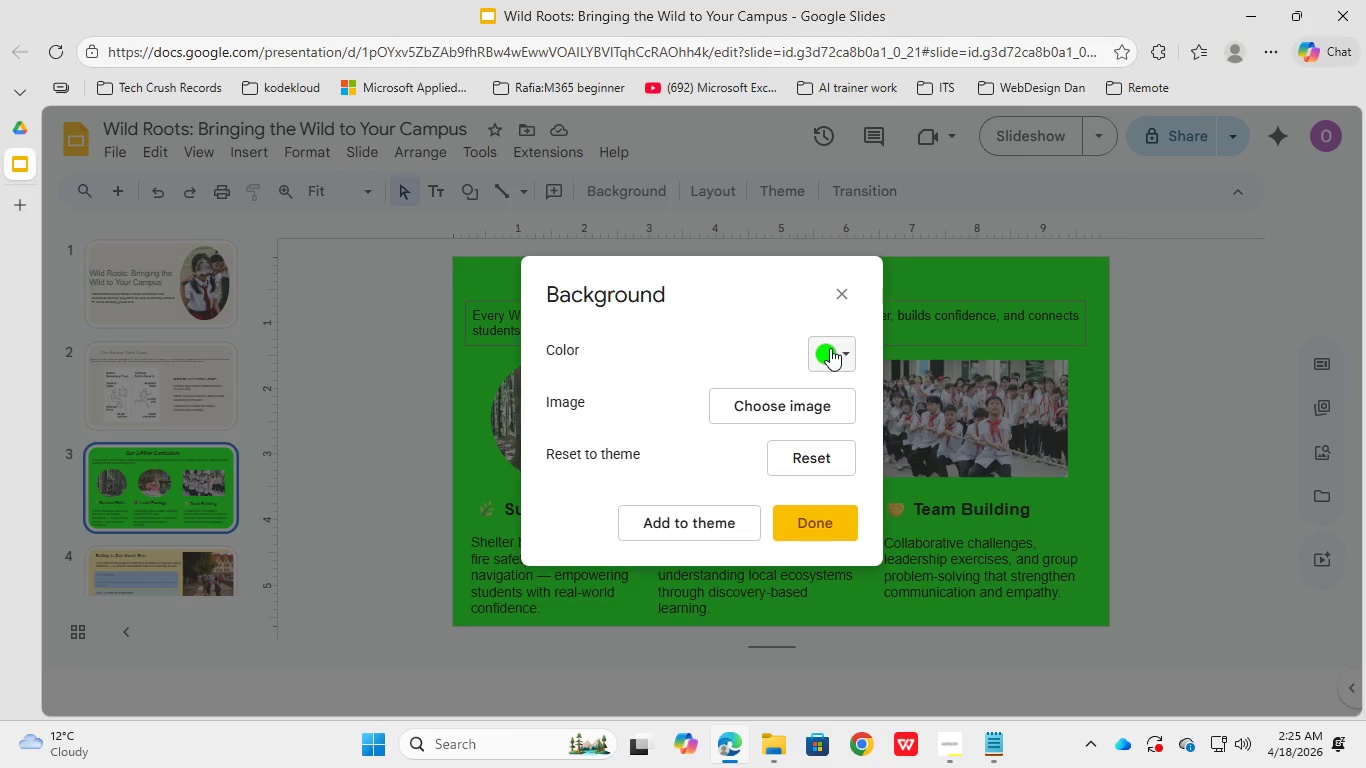 
left_click([840, 349])
 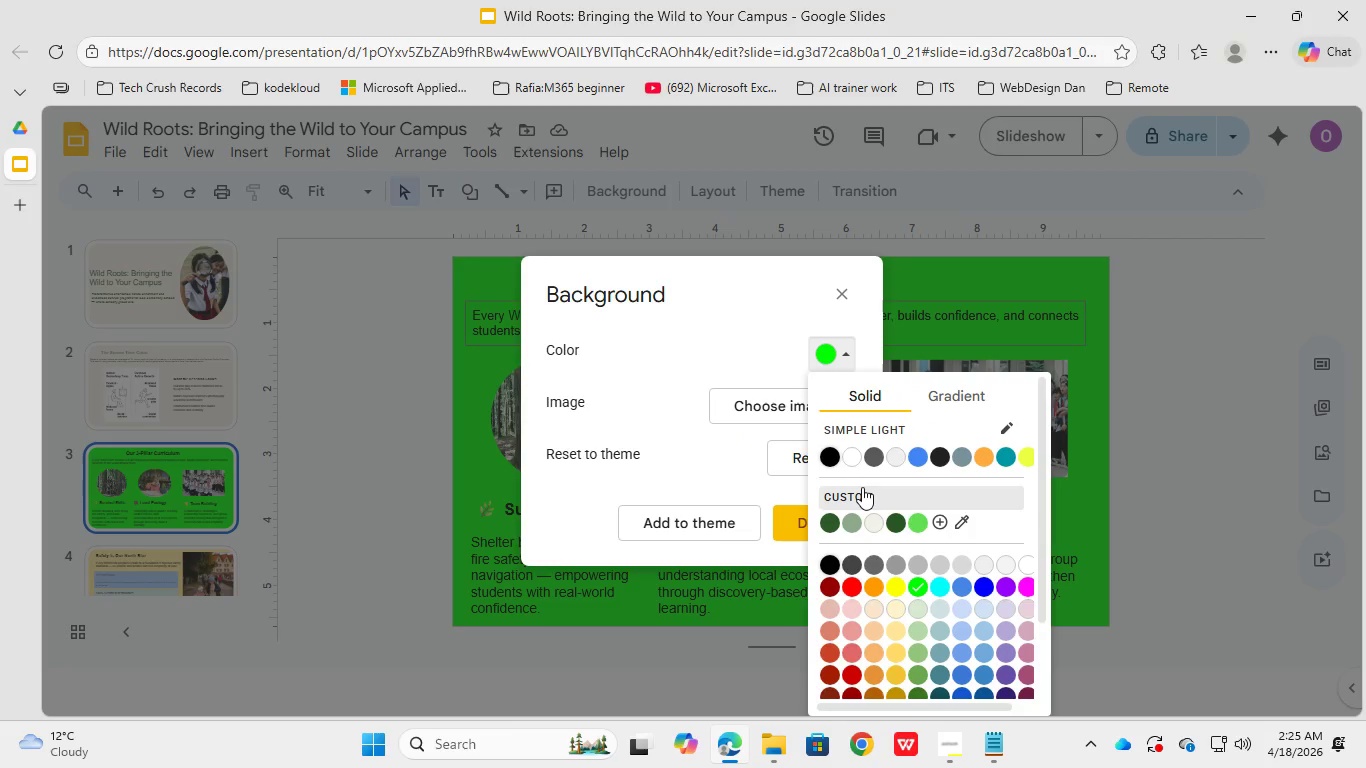 
left_click([861, 493])
 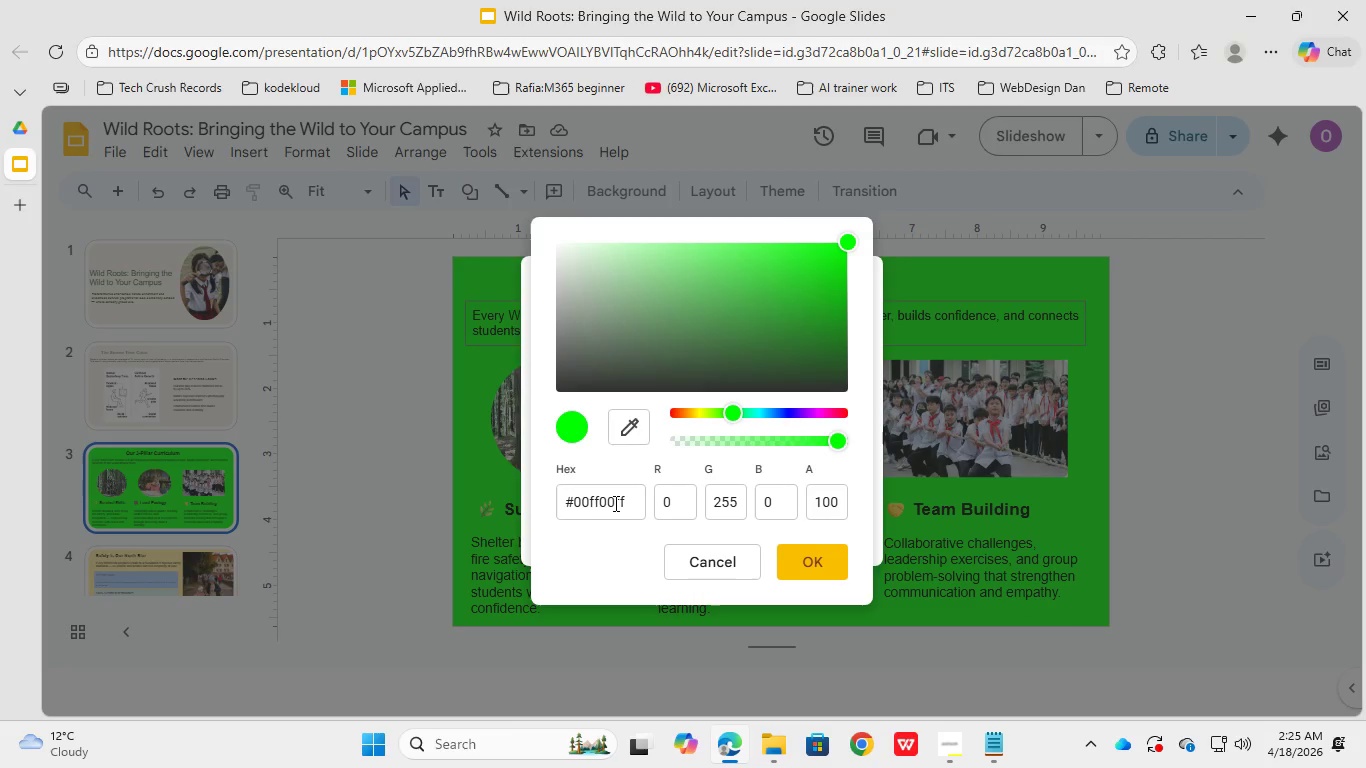 
left_click([862, 487])
 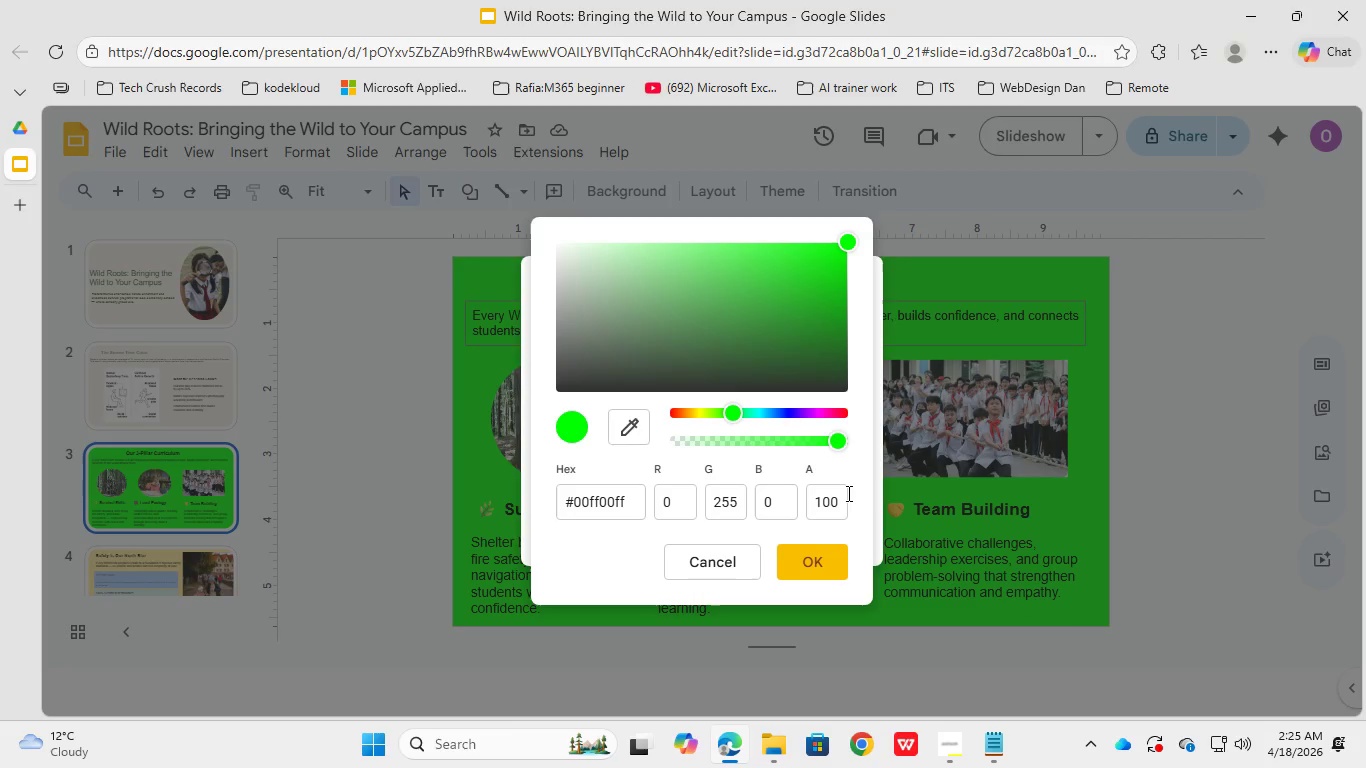 
left_click([614, 503])
 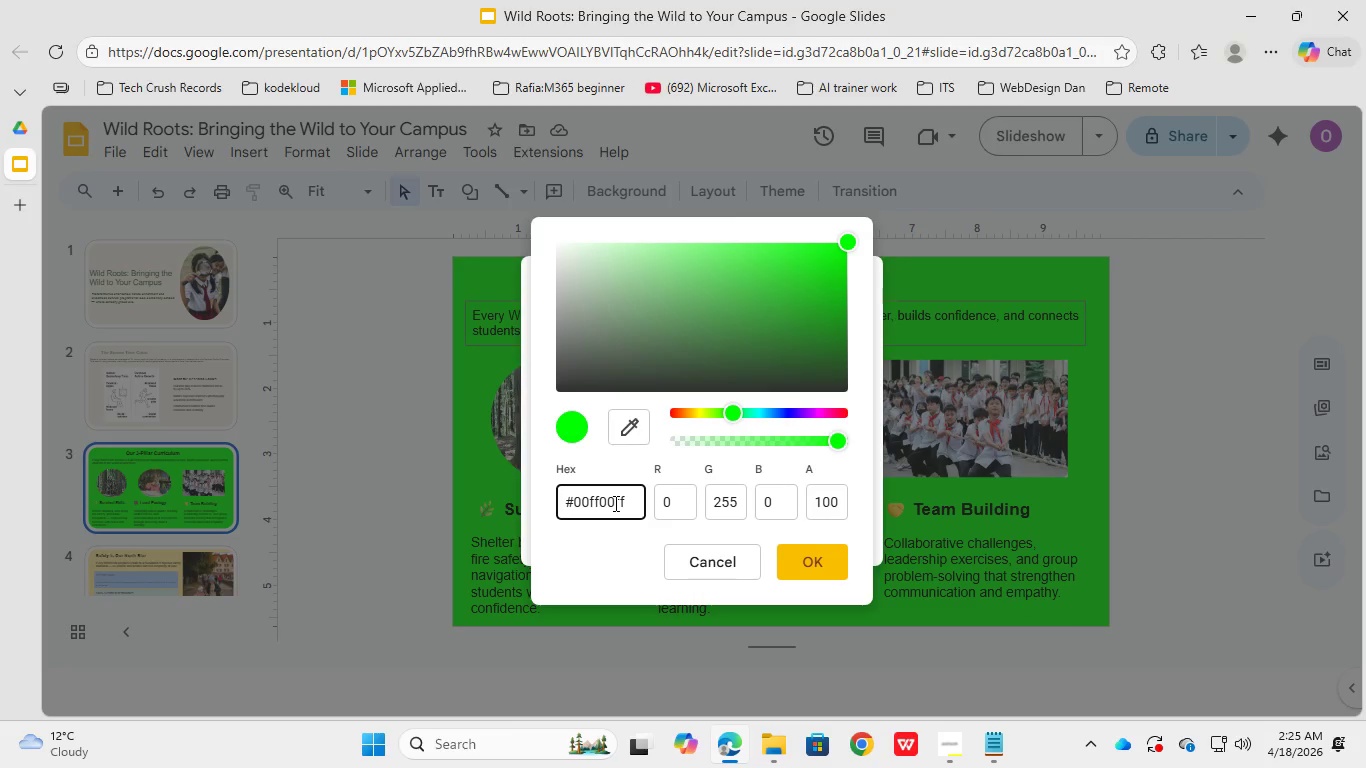 
key(Control+A)
 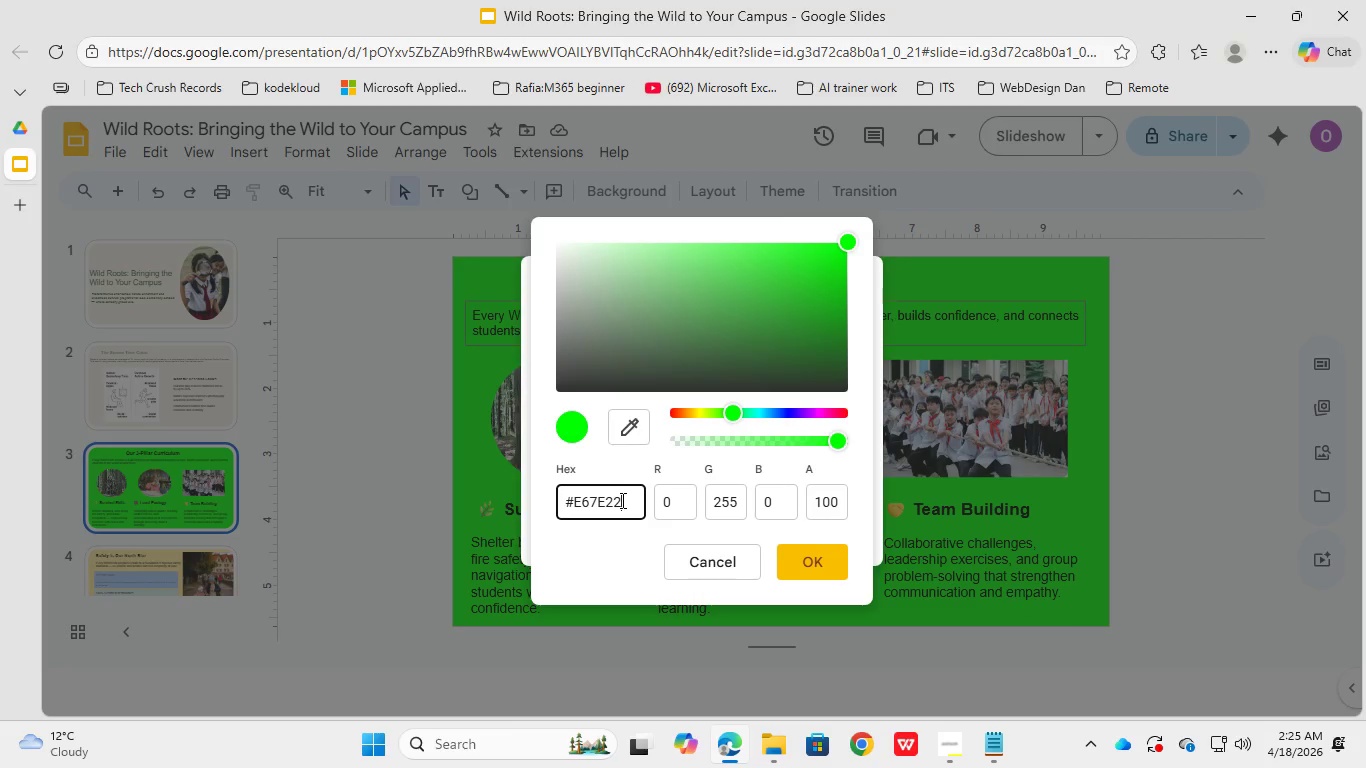 
key(Control+V)
 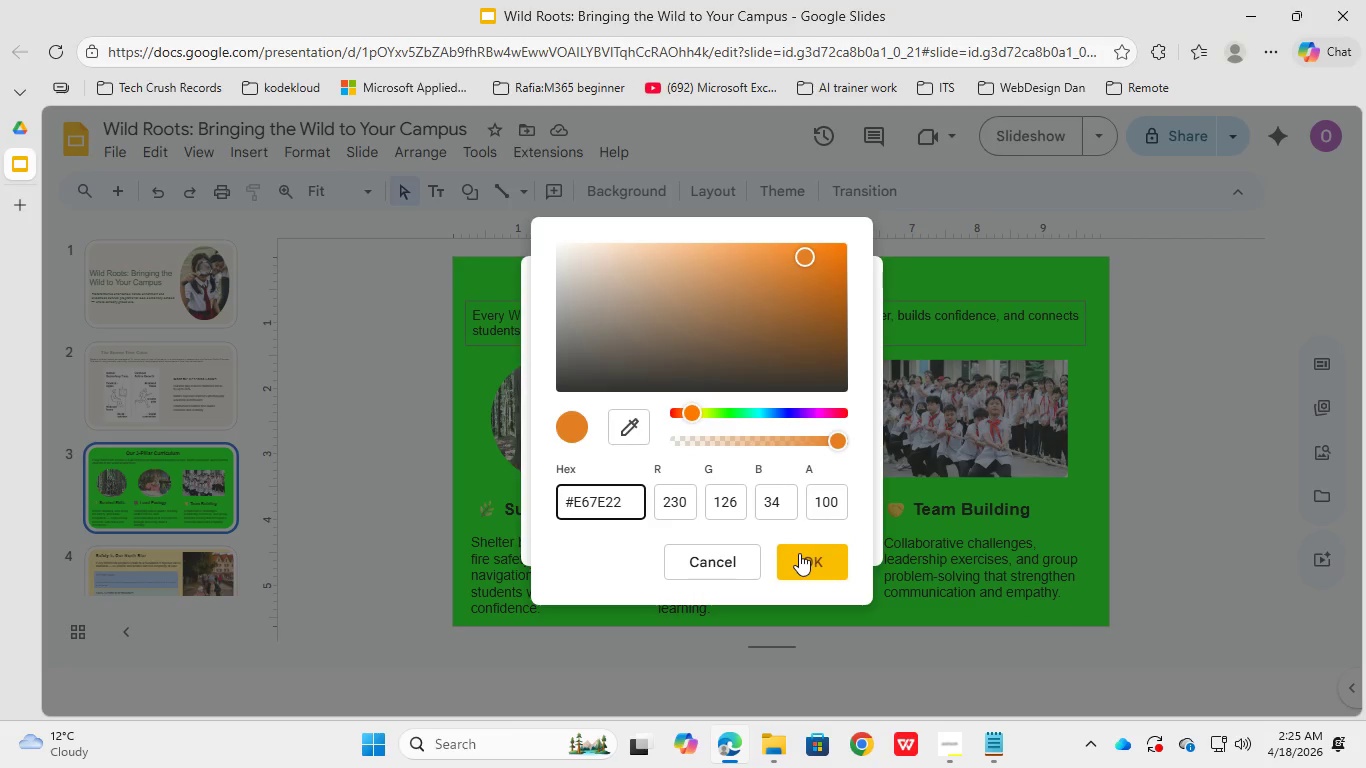 
left_click([801, 554])
 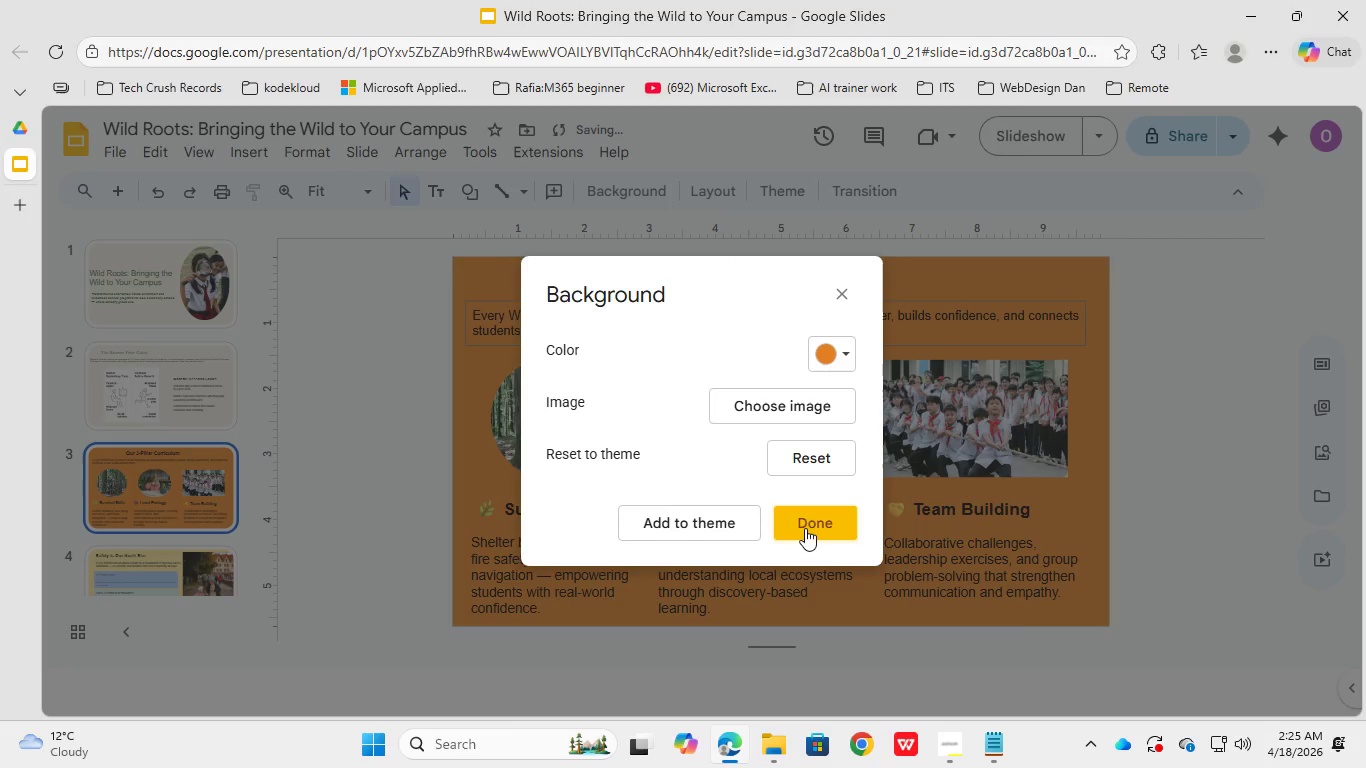 
left_click([805, 528])
 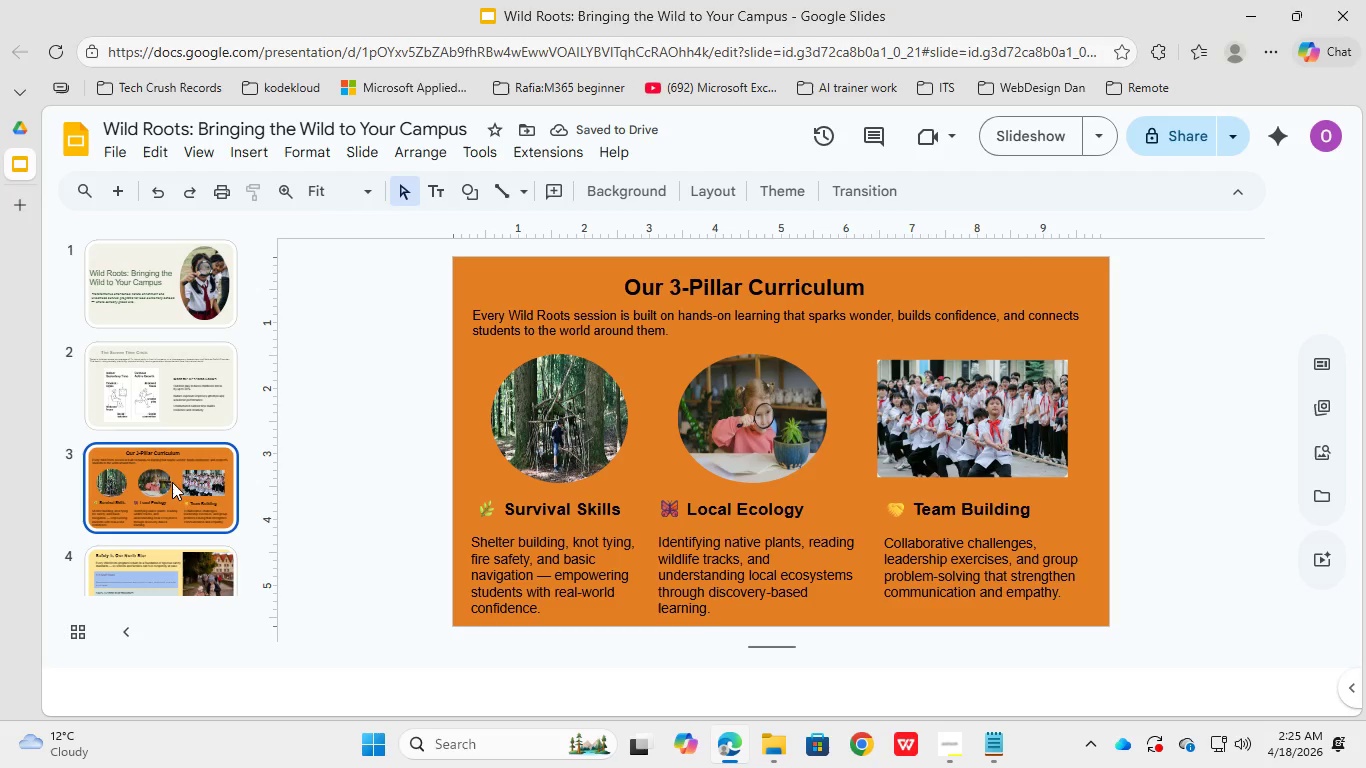 
left_click([156, 408])
 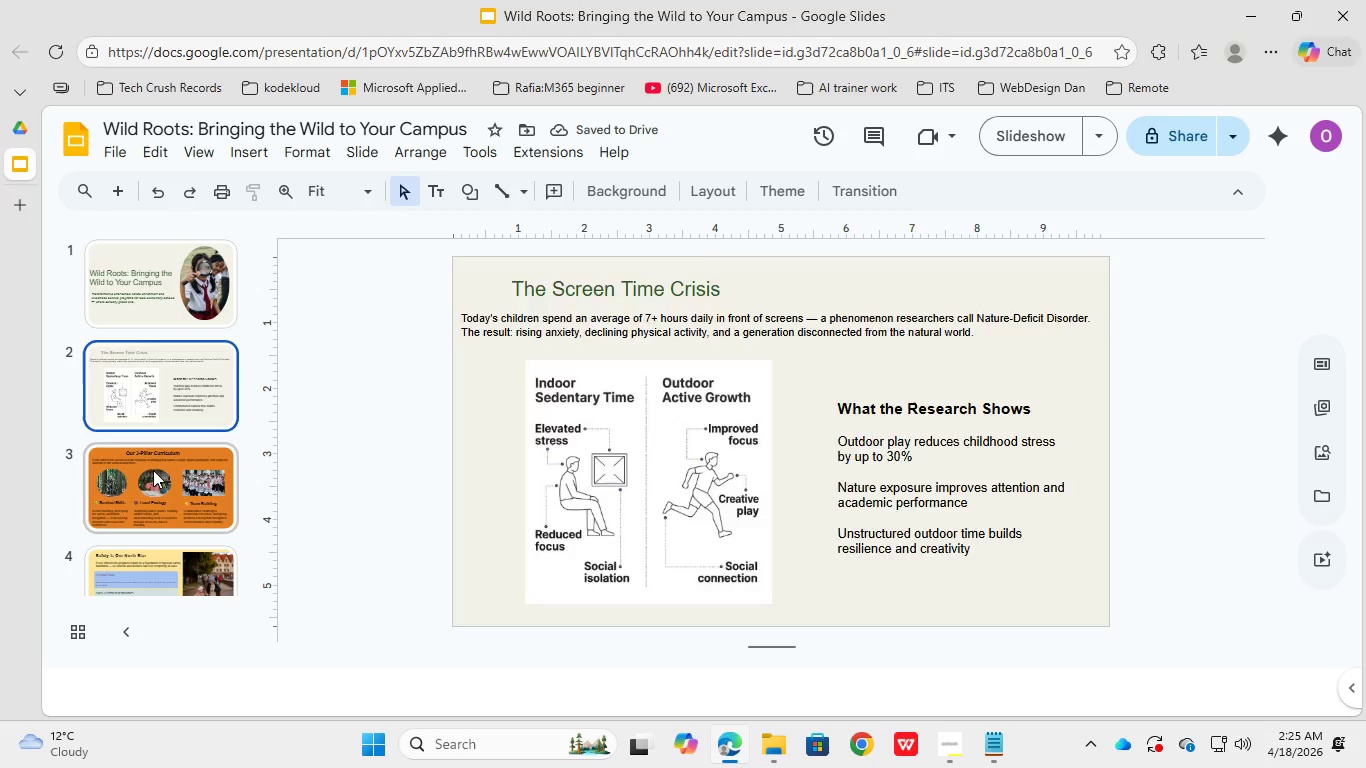 
left_click([153, 470])
 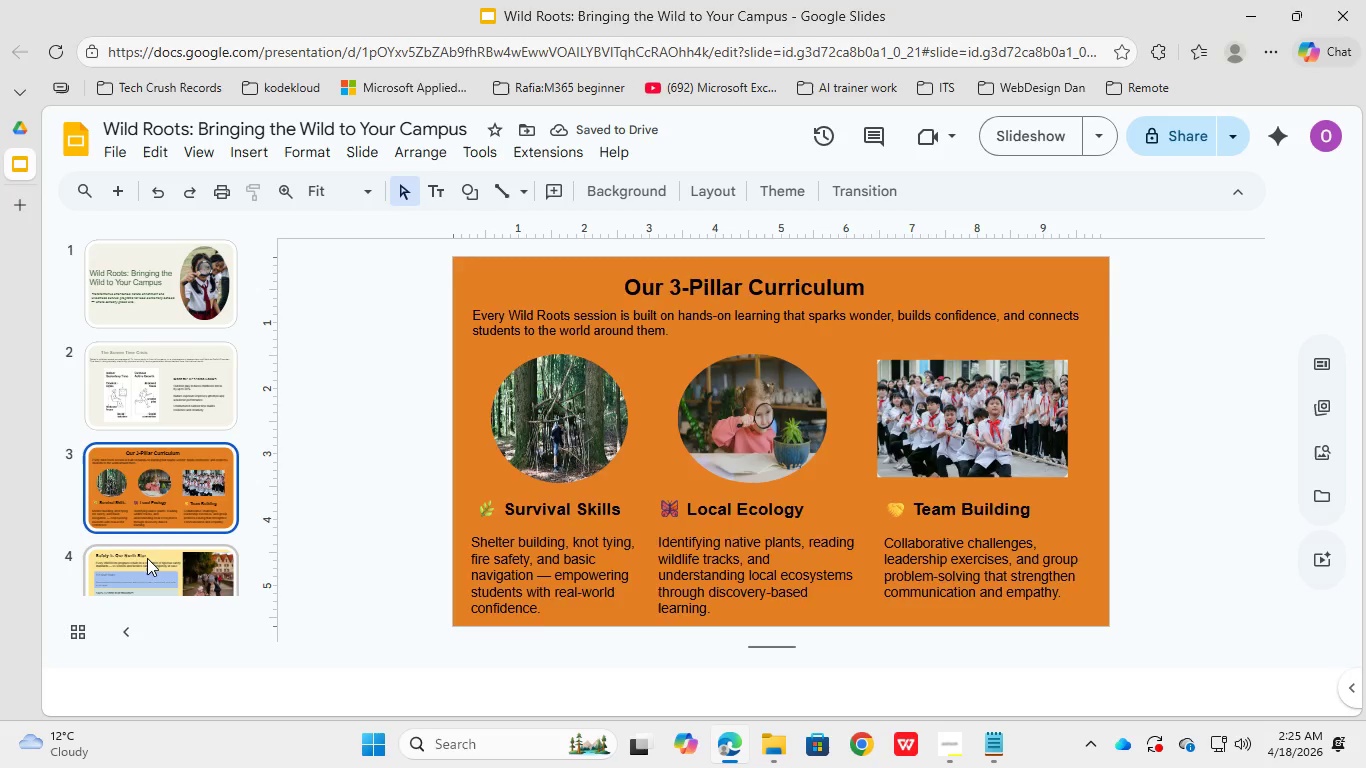 
left_click([147, 560])
 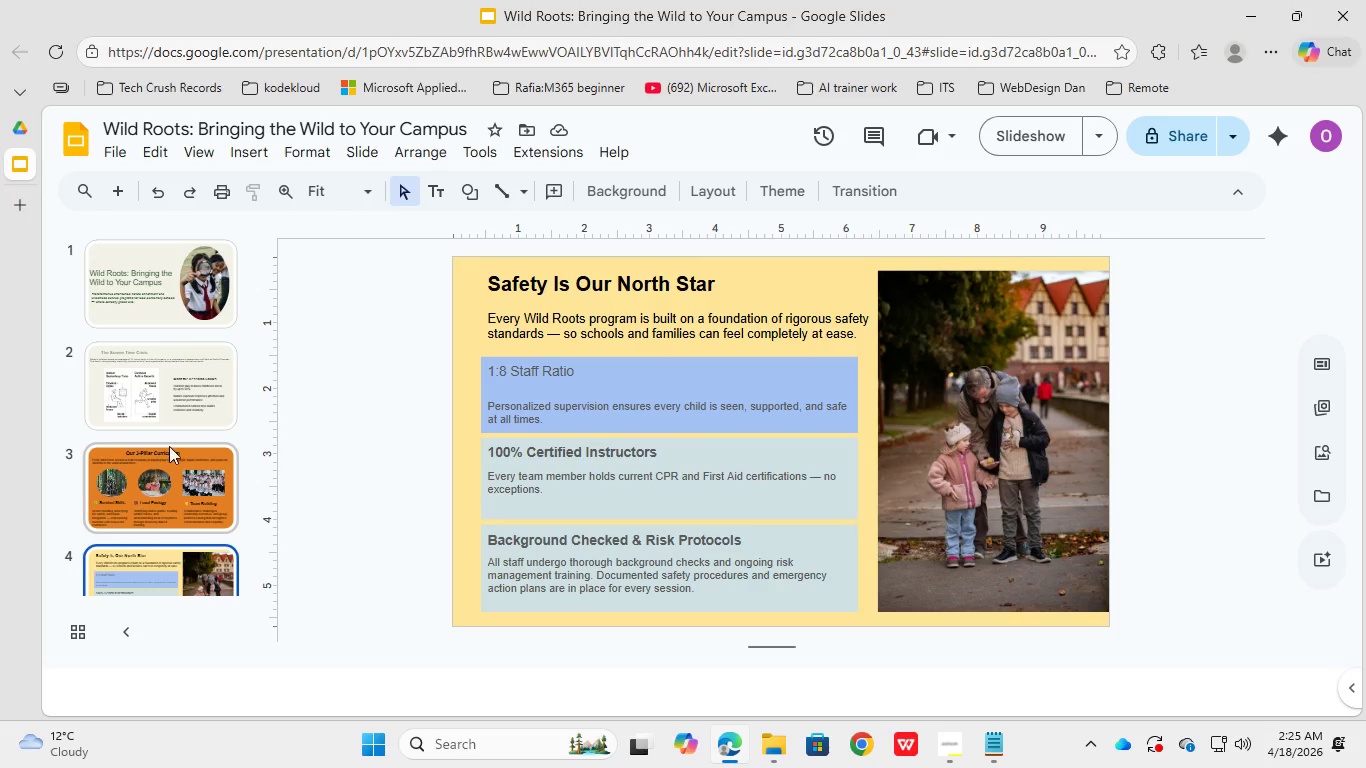 
scroll: coordinate [189, 452], scroll_direction: down, amount: 5.0
 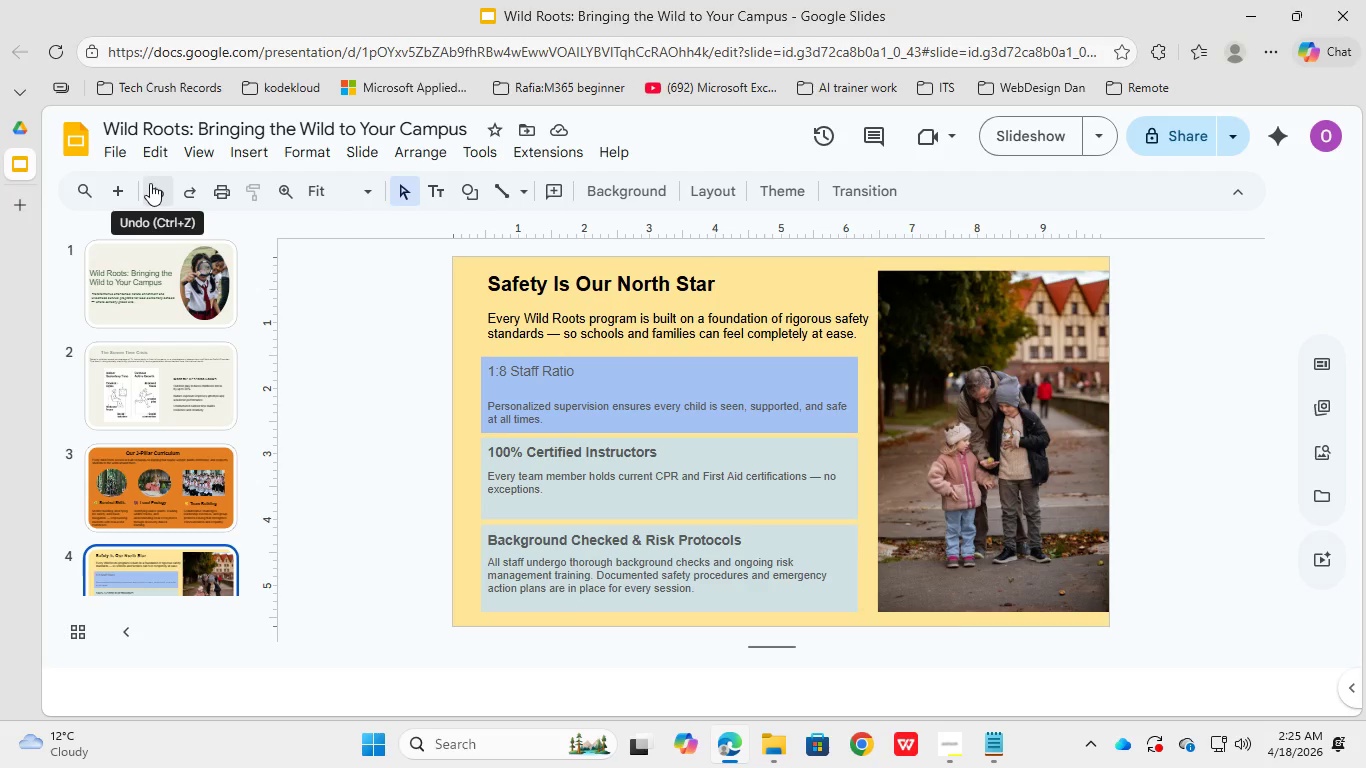 
left_click([109, 182])